 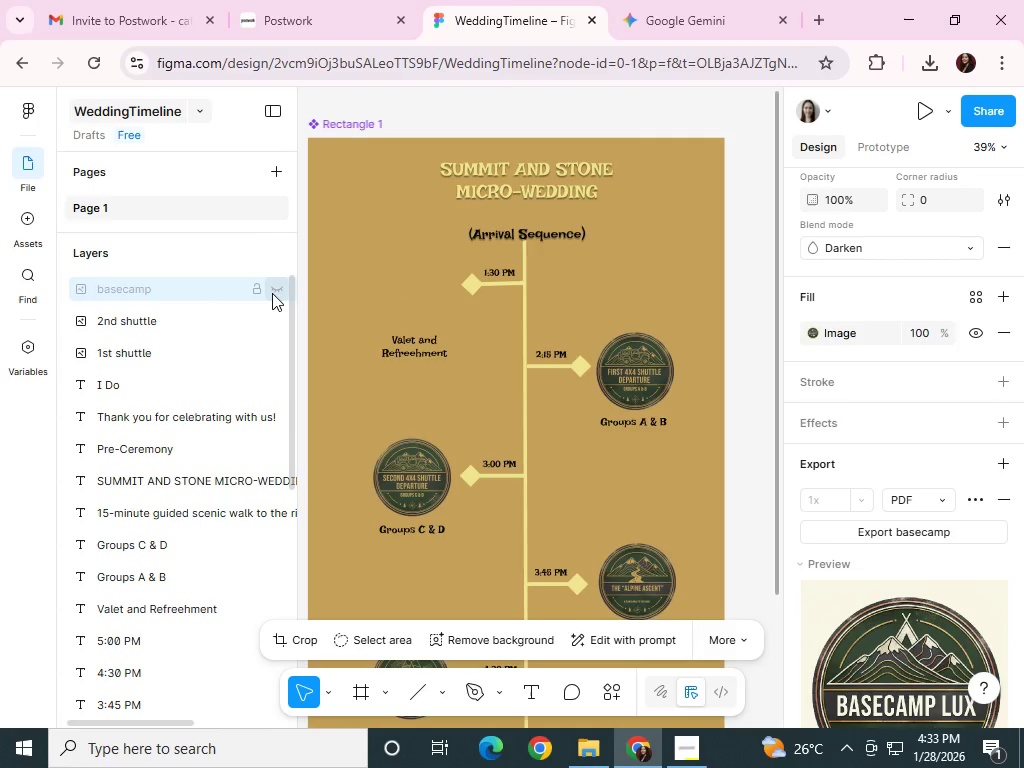 
left_click([272, 293])
 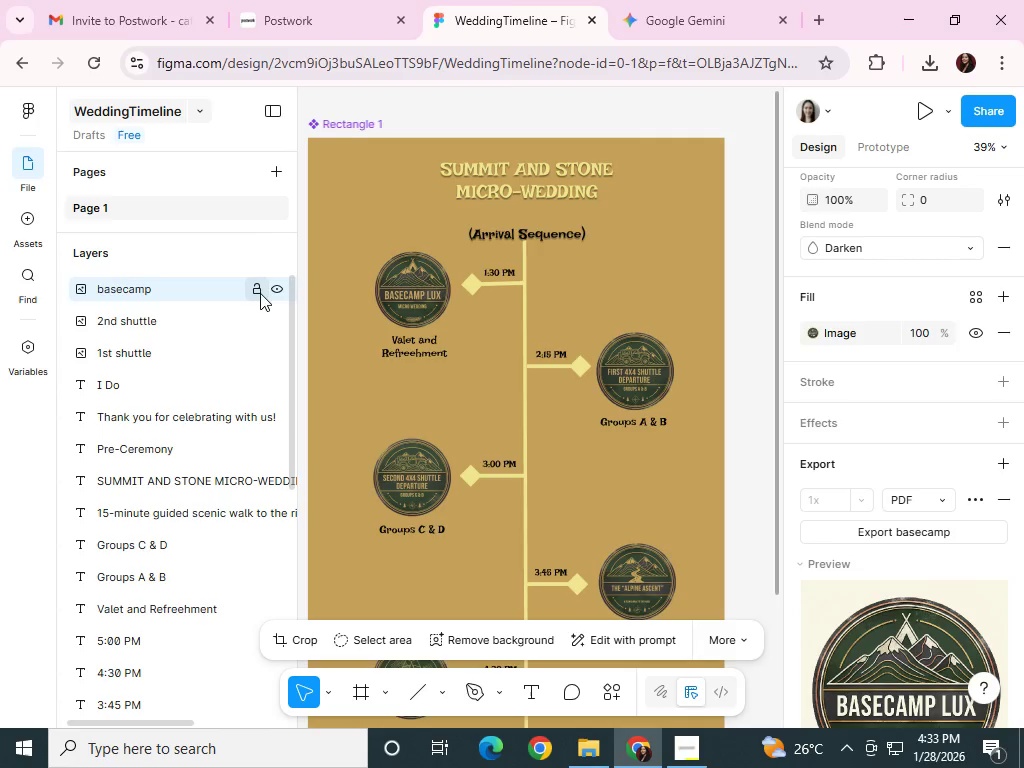 
left_click([256, 292])
 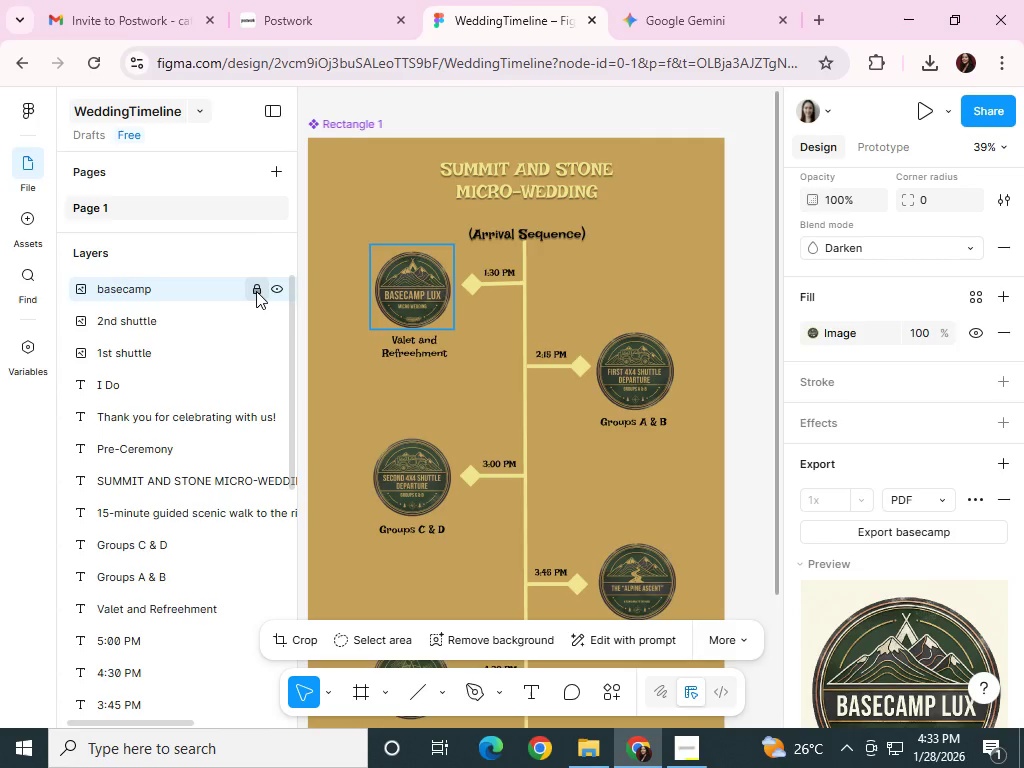 
left_click([256, 291])
 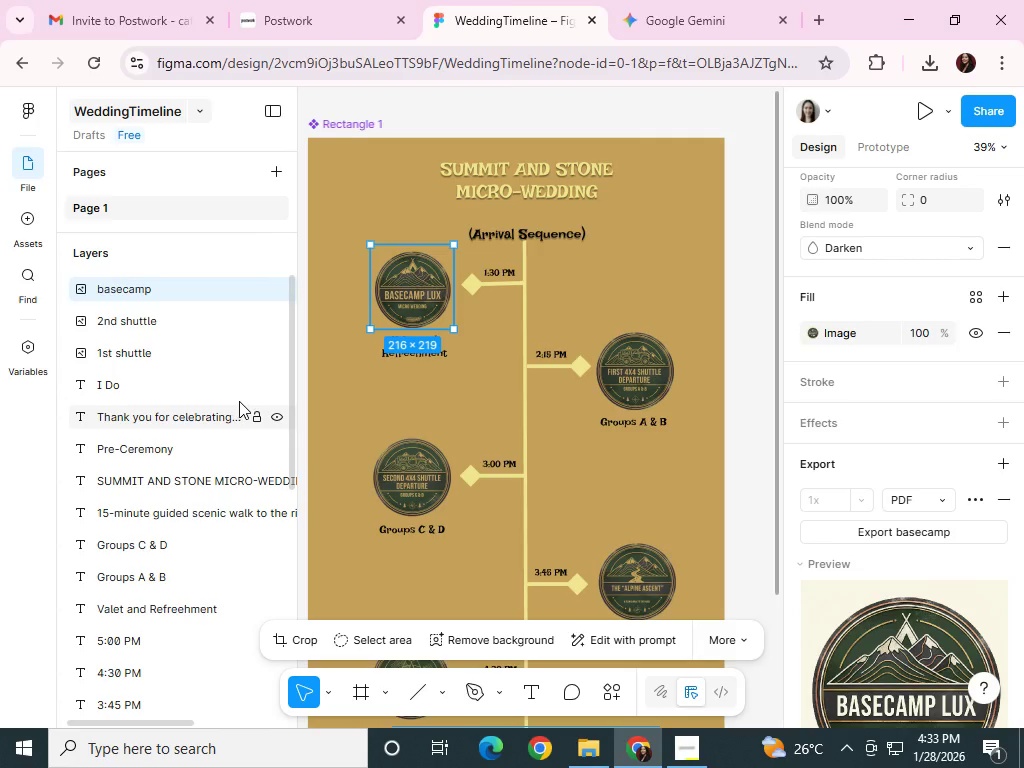 
left_click_drag(start_coordinate=[204, 480], to_coordinate=[189, 279])
 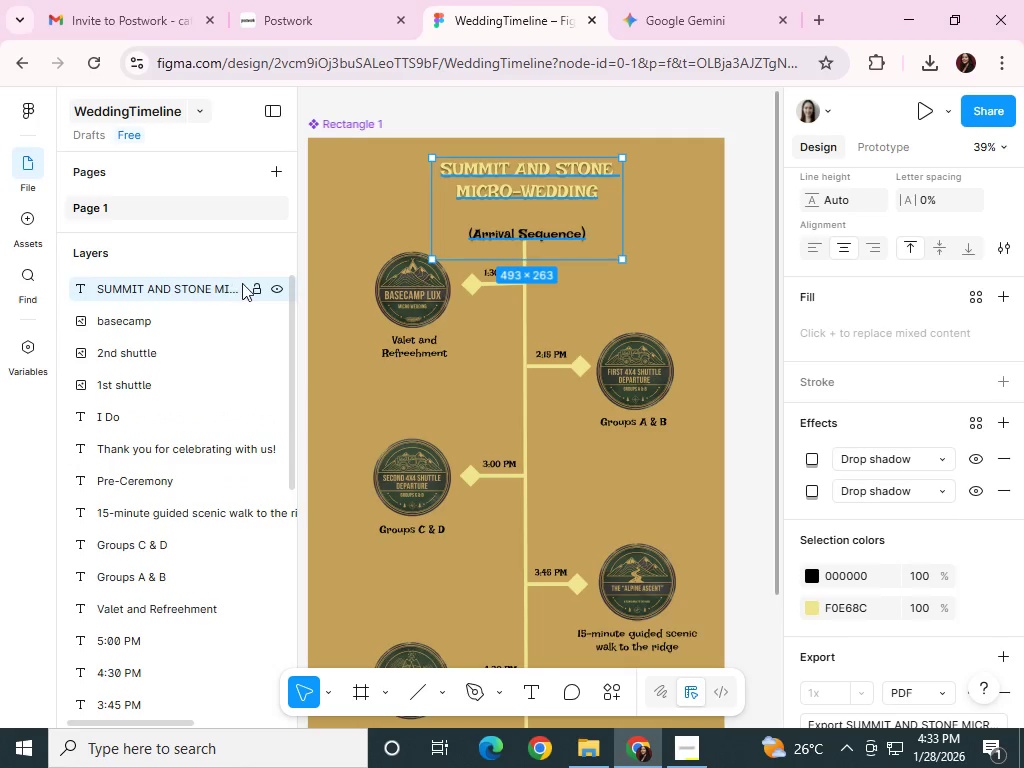 
left_click([255, 289])
 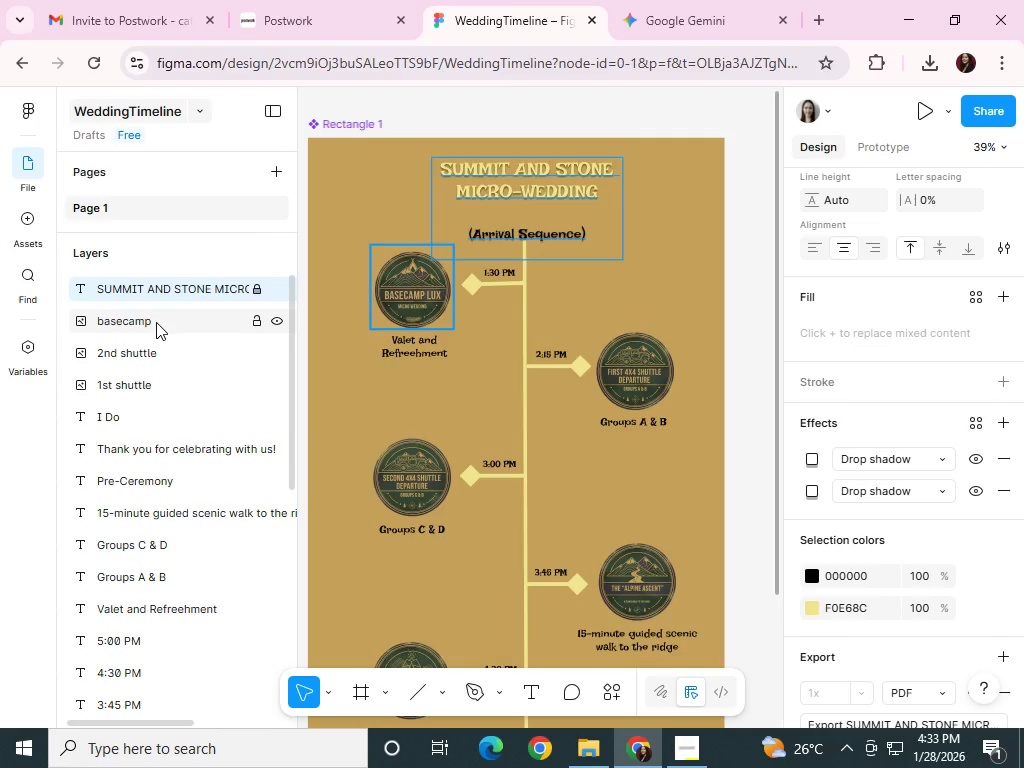 
left_click_drag(start_coordinate=[137, 388], to_coordinate=[128, 336])
 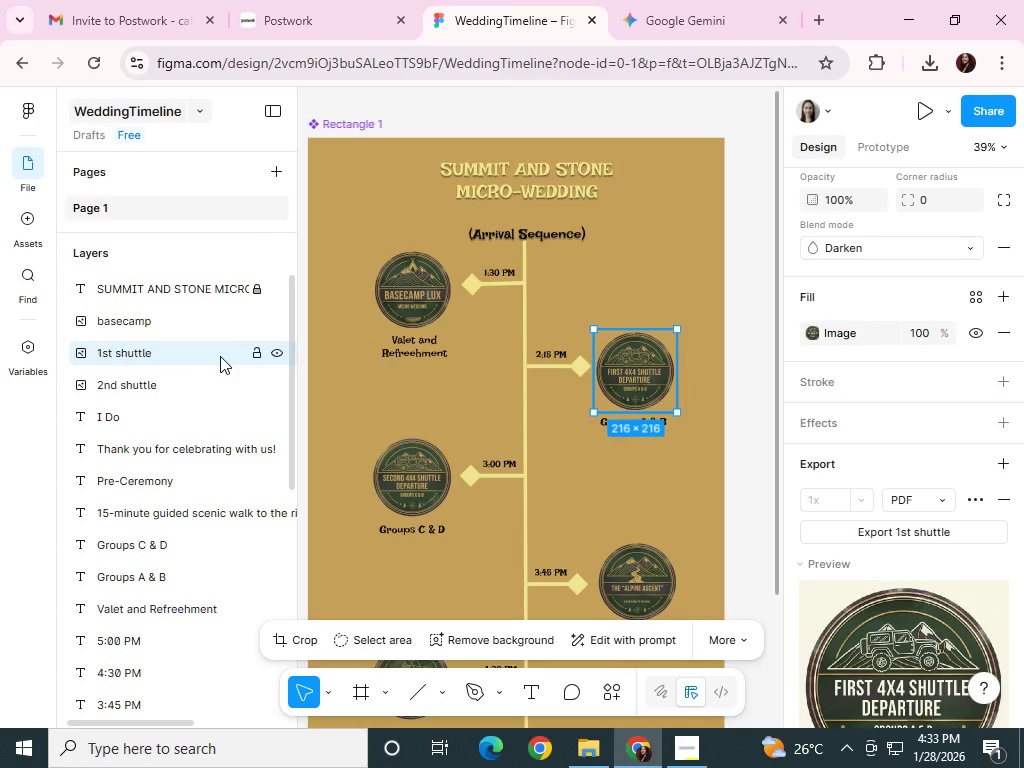 
left_click([260, 350])
 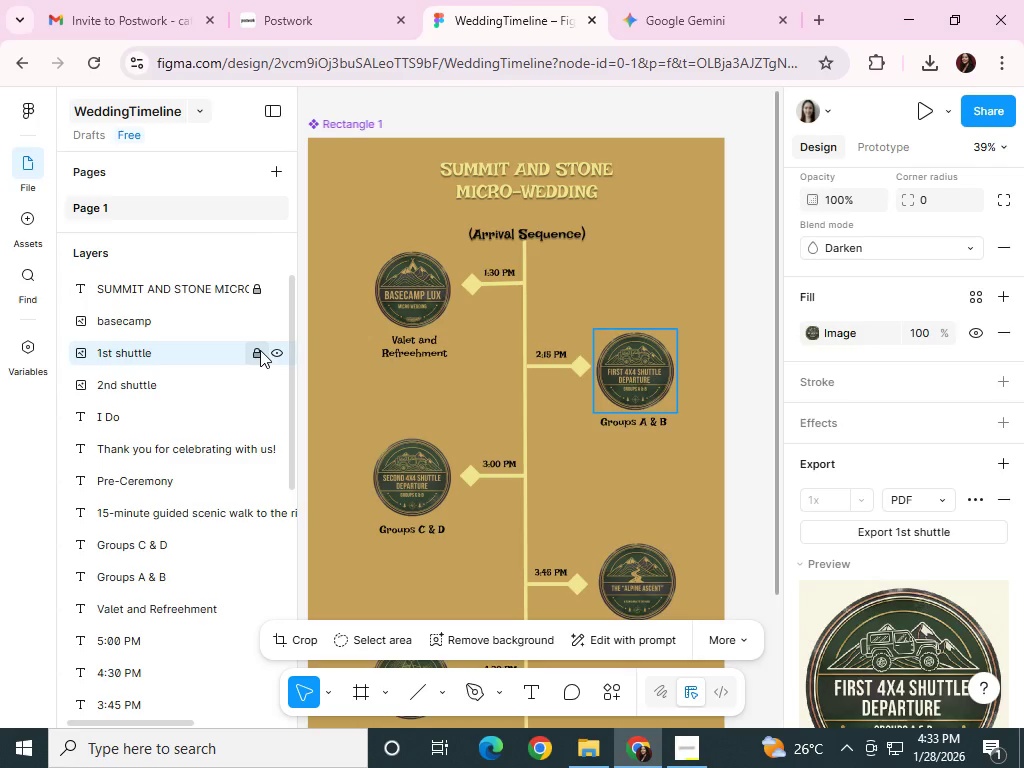 
left_click([260, 350])
 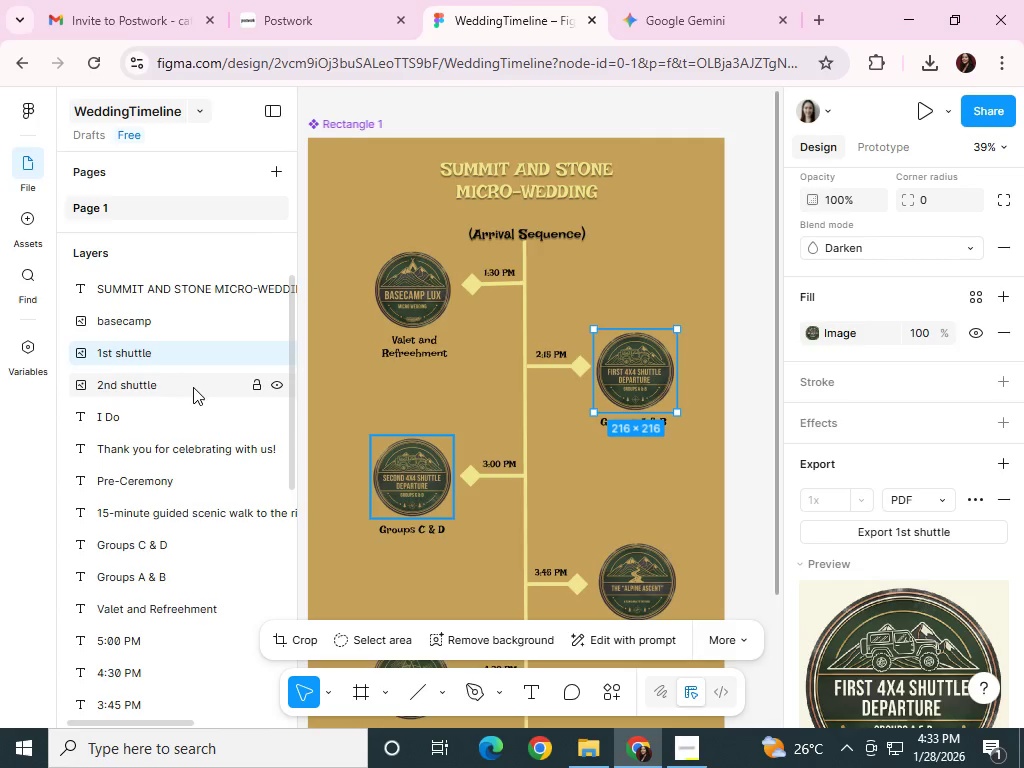 
wait(5.22)
 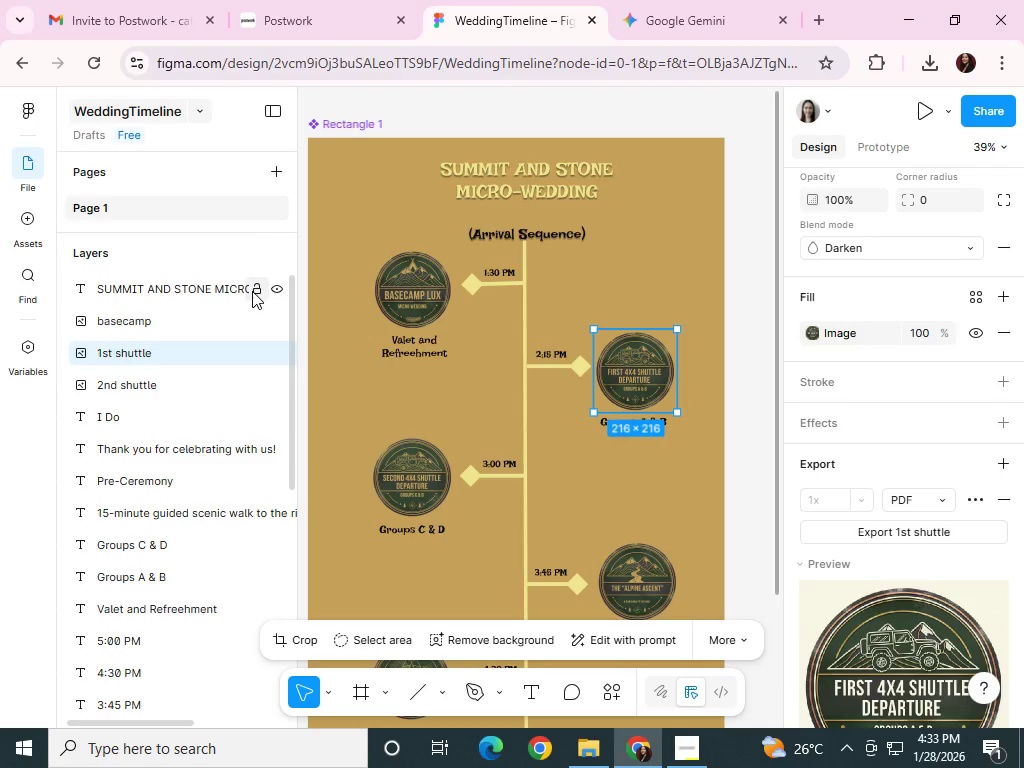 
scroll: coordinate [197, 406], scroll_direction: down, amount: 1.0
 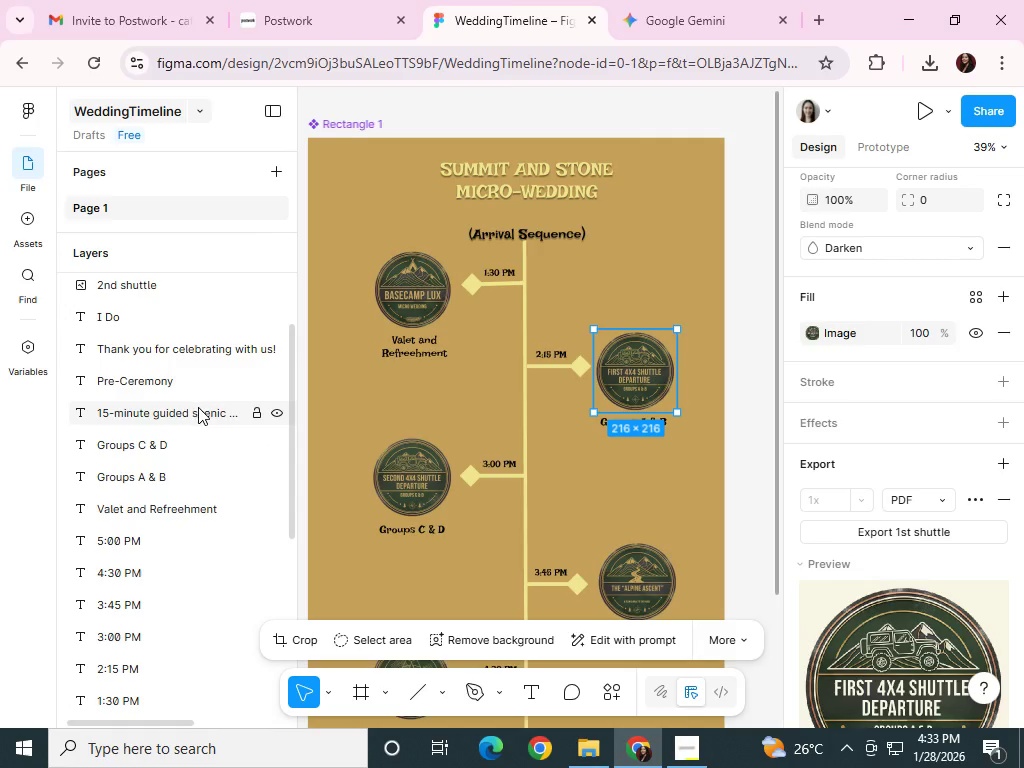 
scroll: coordinate [198, 407], scroll_direction: up, amount: 1.0
 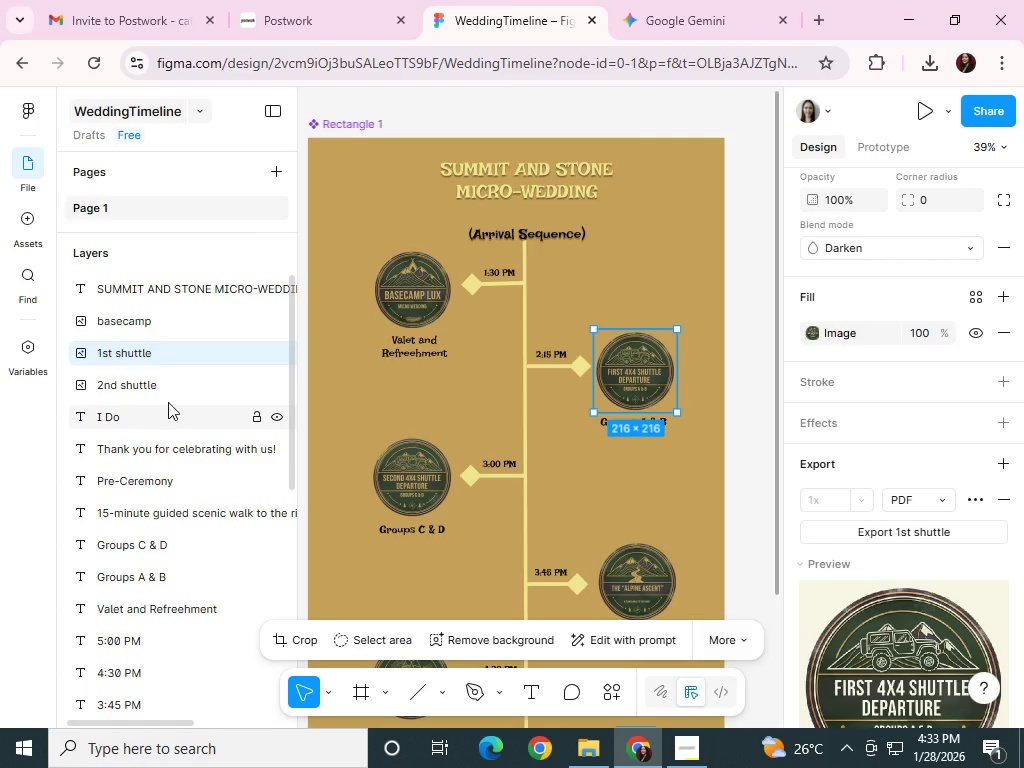 
wait(9.02)
 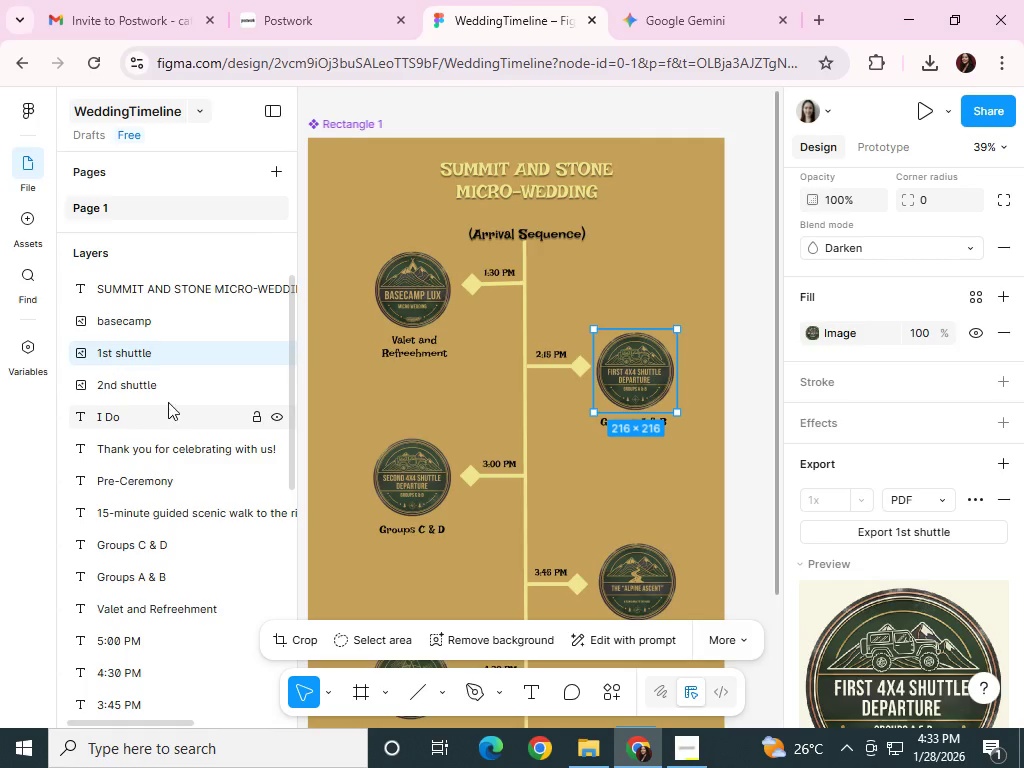 
left_click_drag(start_coordinate=[189, 607], to_coordinate=[149, 340])
 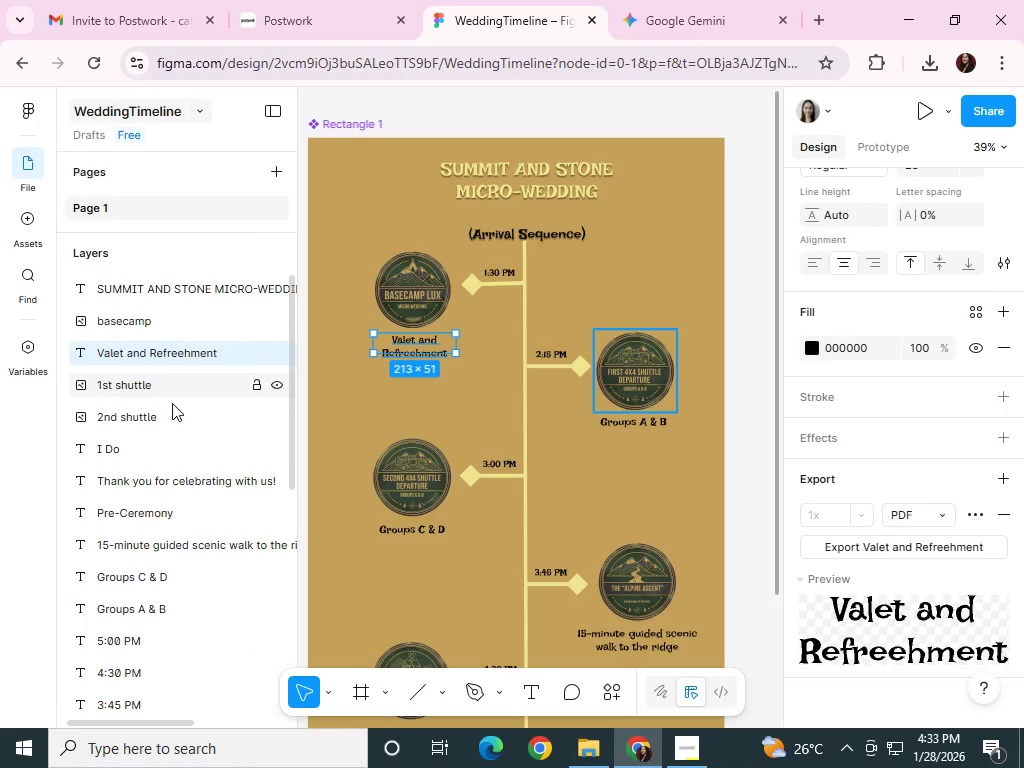 
wait(5.45)
 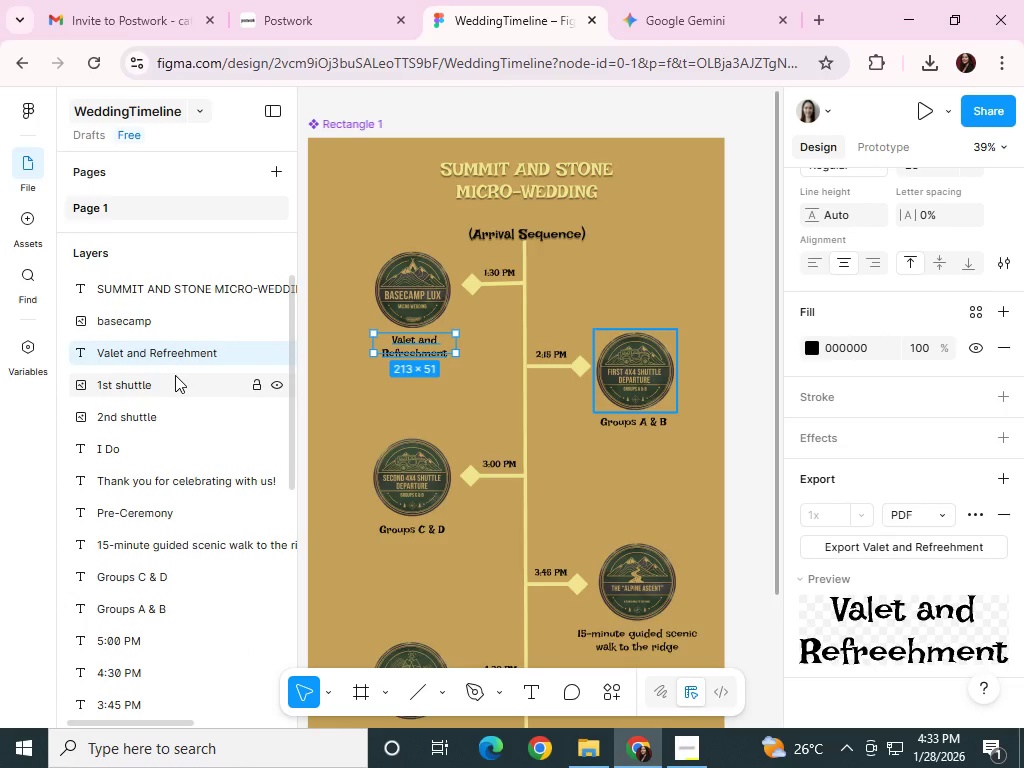 
left_click_drag(start_coordinate=[158, 606], to_coordinate=[139, 410])
 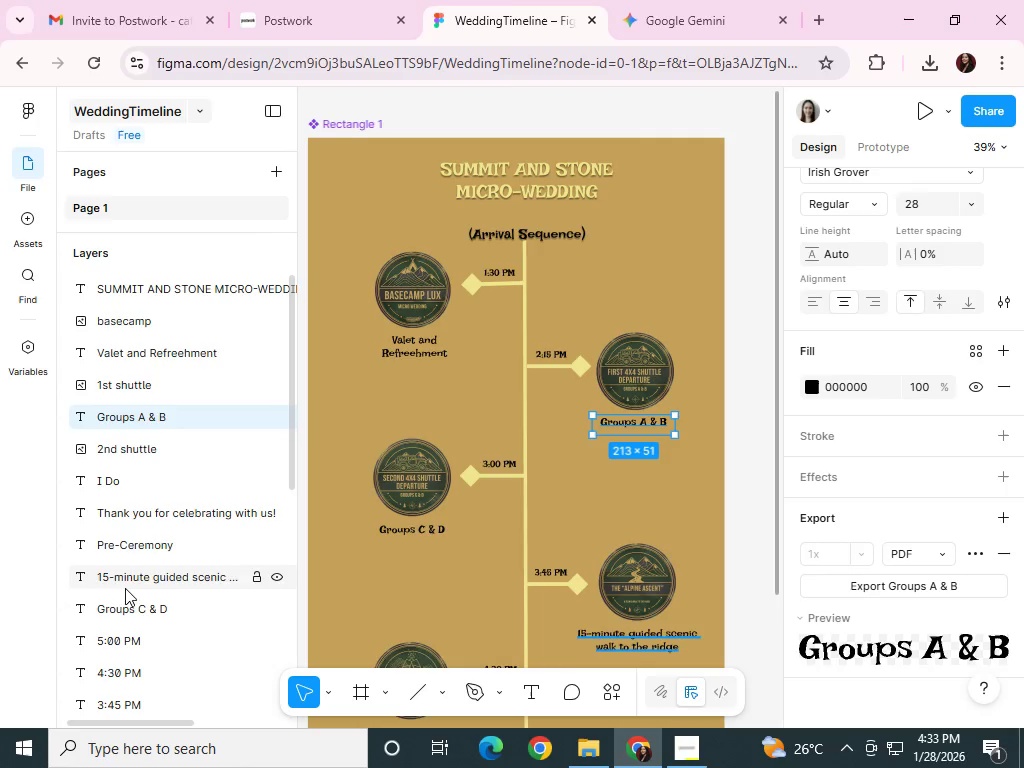 
left_click_drag(start_coordinate=[132, 608], to_coordinate=[118, 476])
 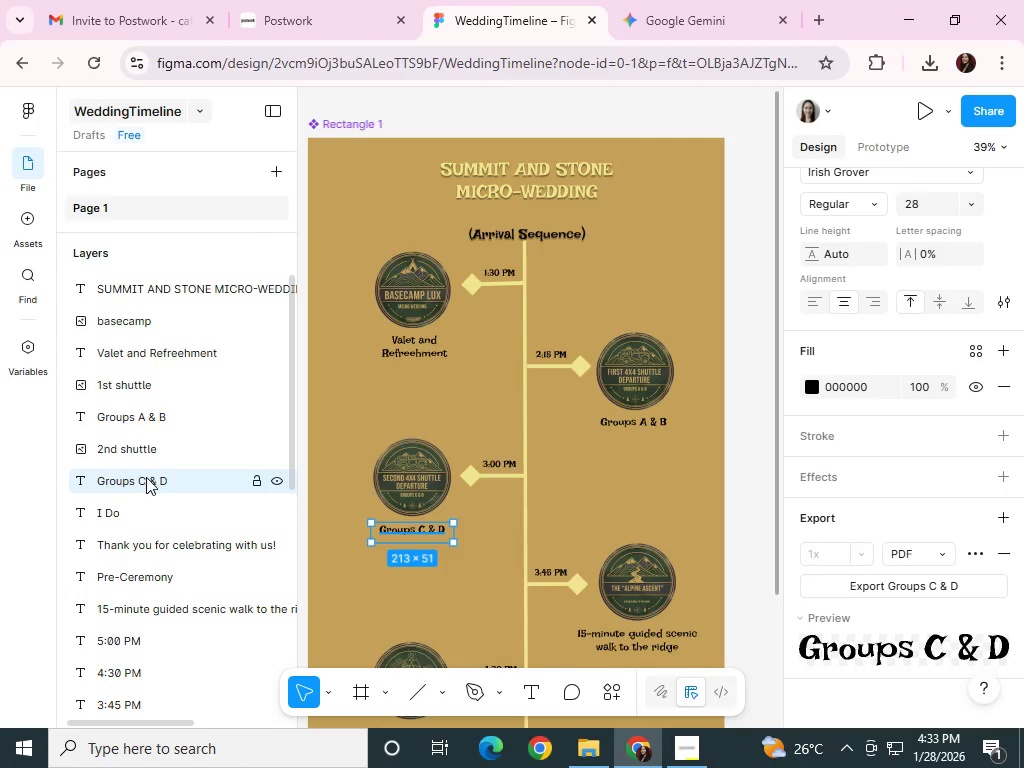 
scroll: coordinate [157, 516], scroll_direction: down, amount: 7.0
 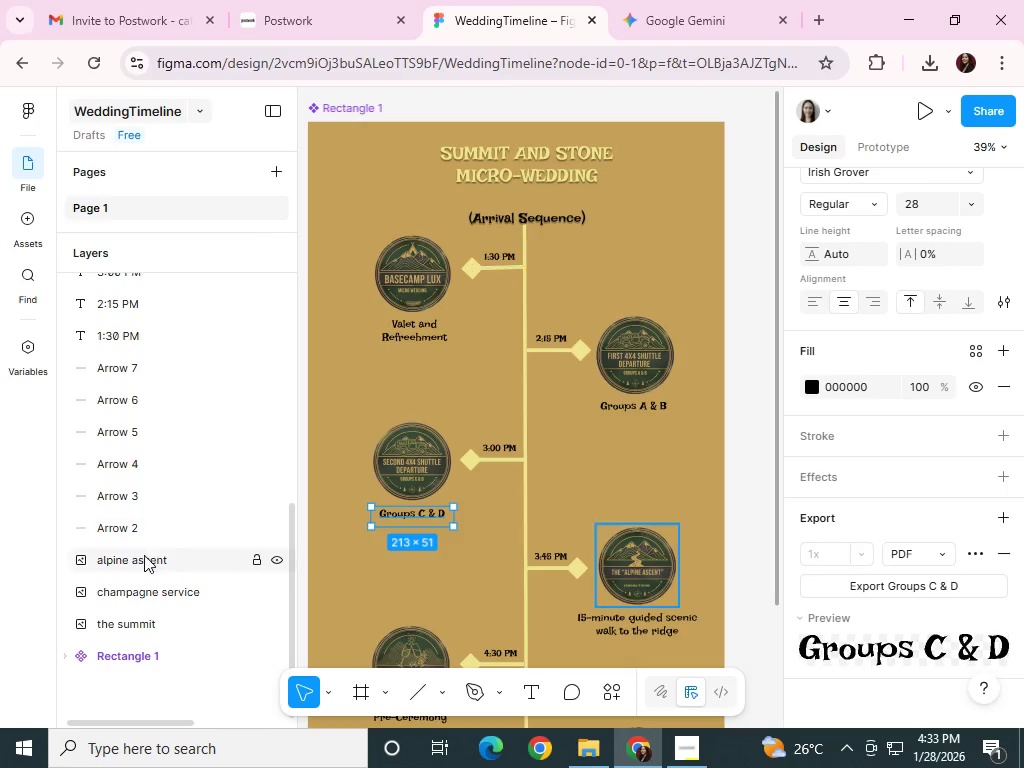 
left_click_drag(start_coordinate=[143, 567], to_coordinate=[149, 280])
 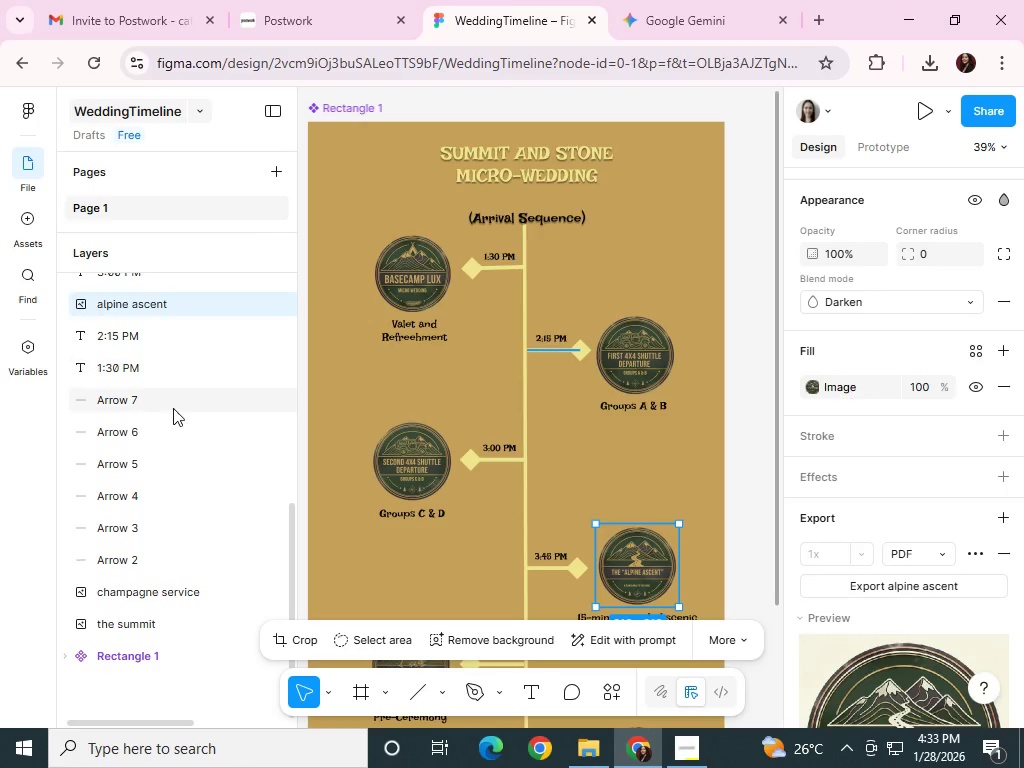 
scroll: coordinate [176, 416], scroll_direction: up, amount: 3.0
 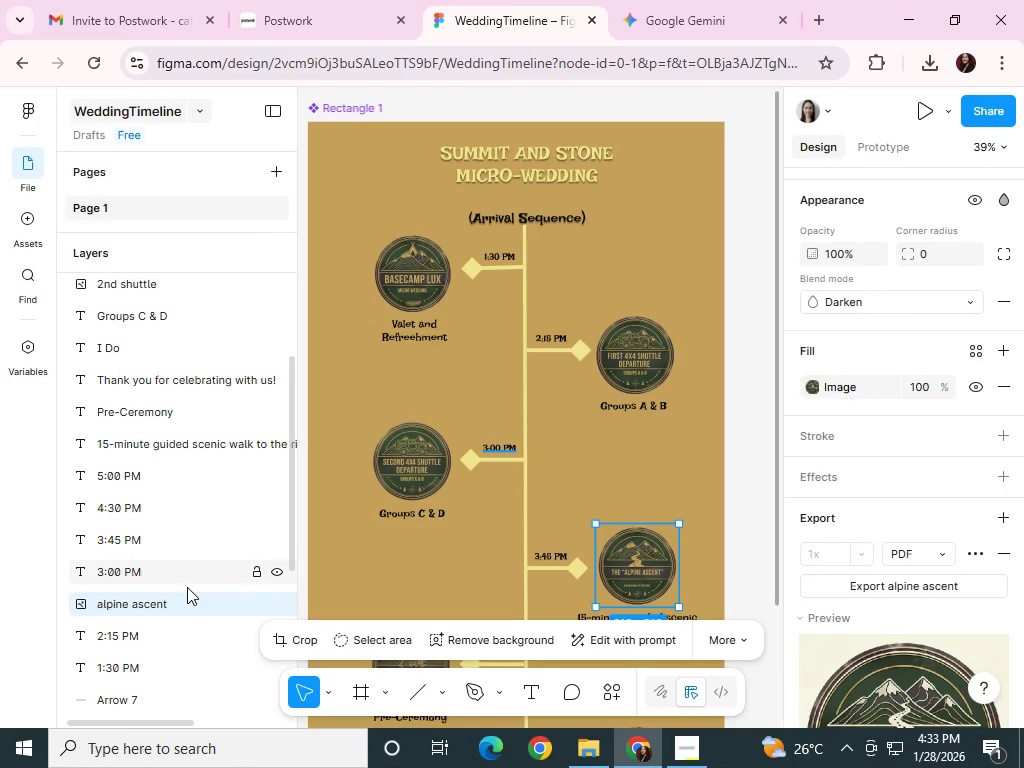 
left_click_drag(start_coordinate=[169, 604], to_coordinate=[144, 346])
 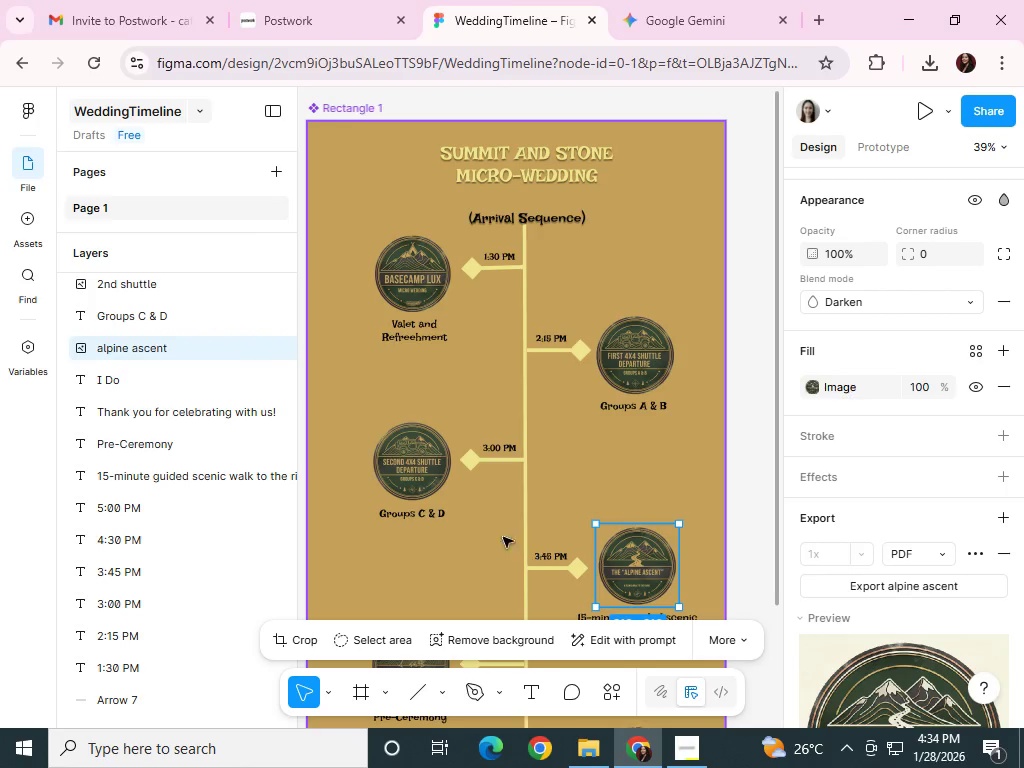 
left_click_drag(start_coordinate=[222, 475], to_coordinate=[219, 377])
 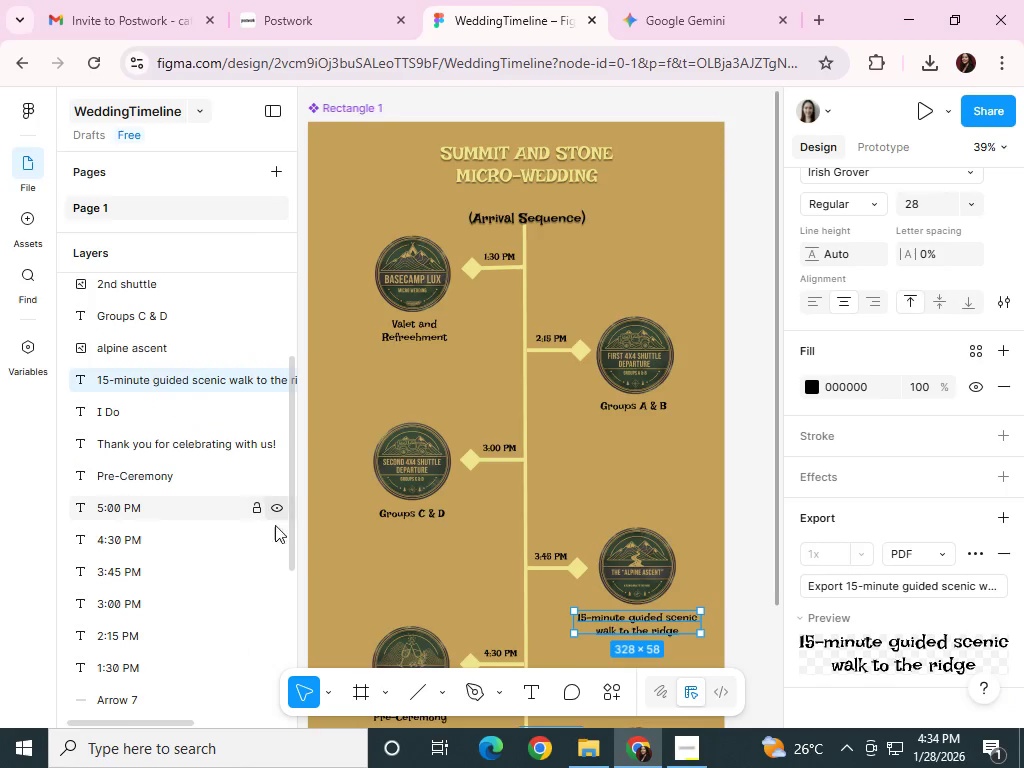 
scroll: coordinate [73, 488], scroll_direction: down, amount: 7.0
 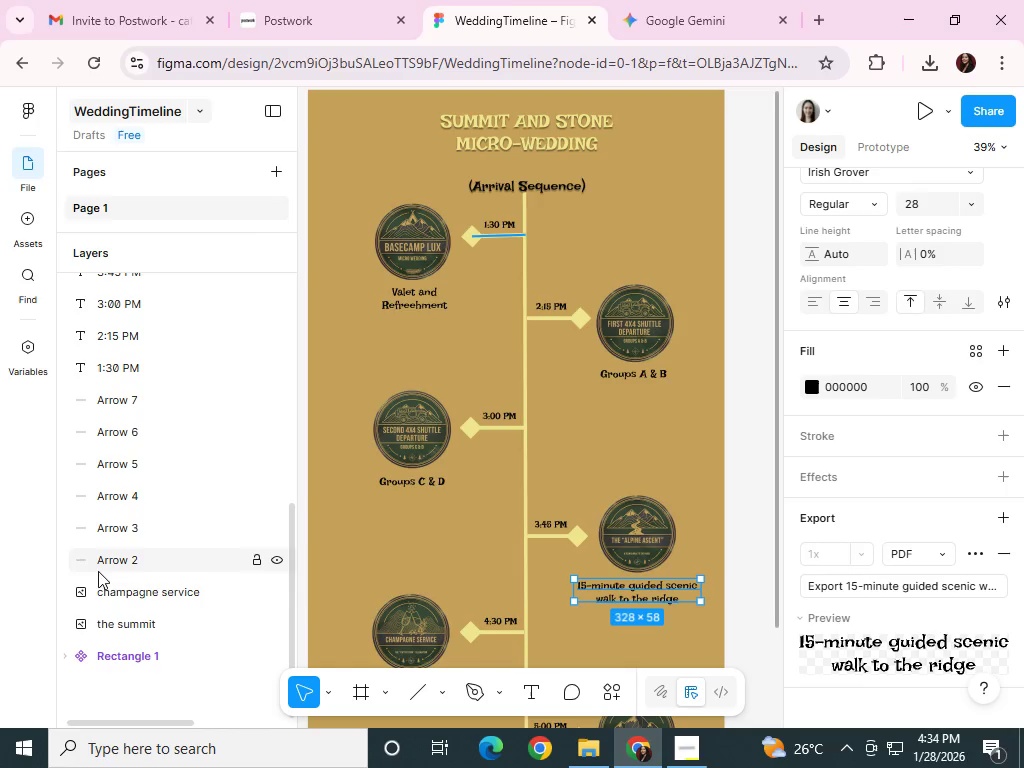 
left_click_drag(start_coordinate=[112, 594], to_coordinate=[120, 298])
 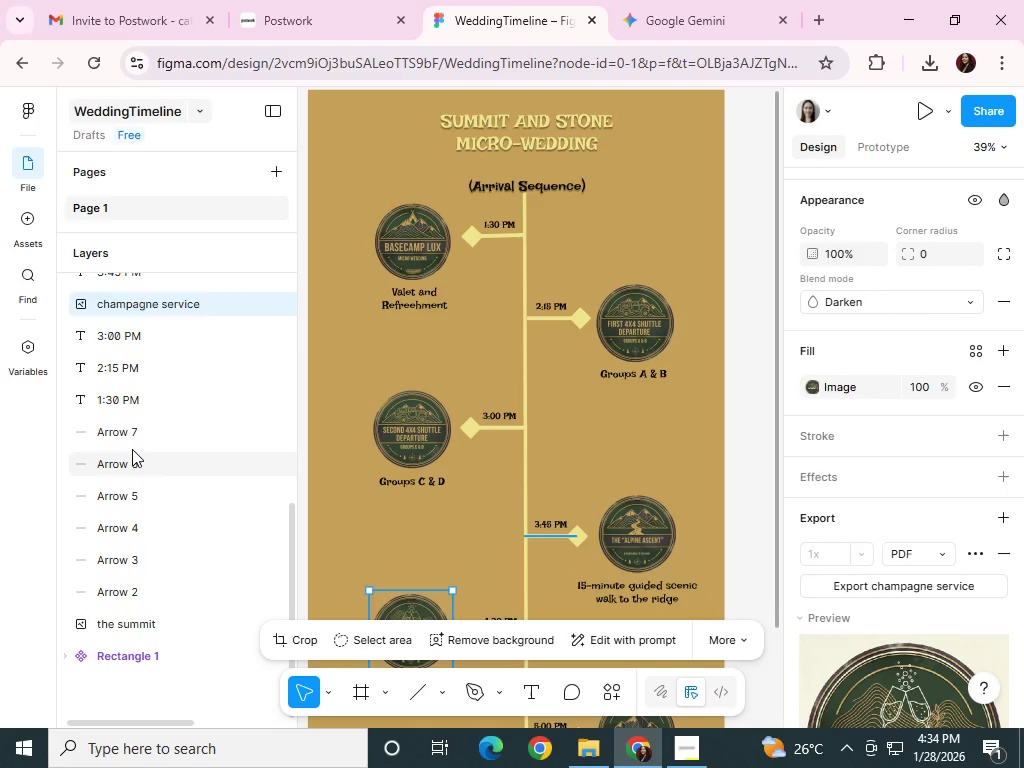 
scroll: coordinate [133, 449], scroll_direction: up, amount: 3.0
 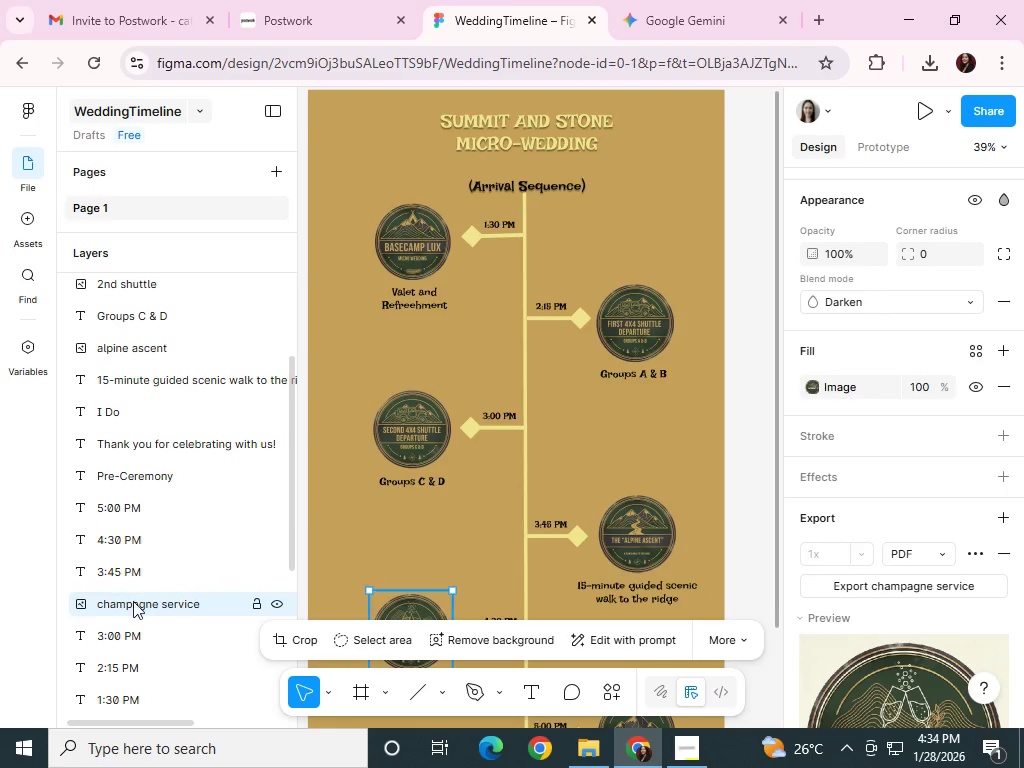 
left_click_drag(start_coordinate=[133, 601], to_coordinate=[126, 409])
 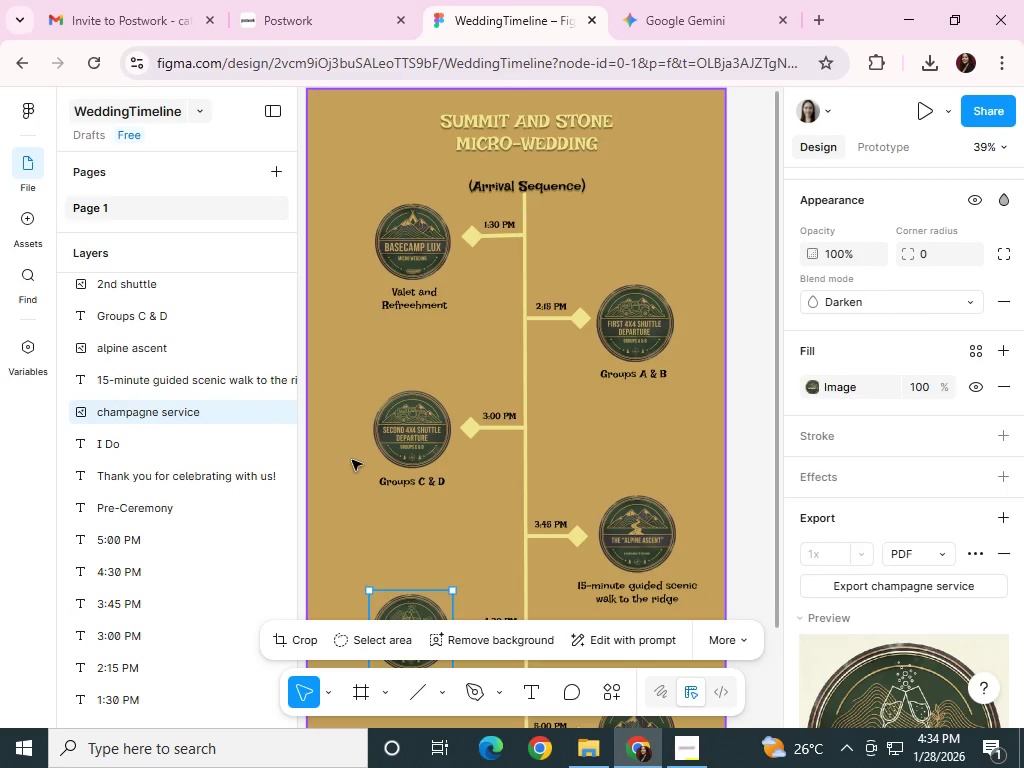 
scroll: coordinate [215, 546], scroll_direction: down, amount: 9.0
 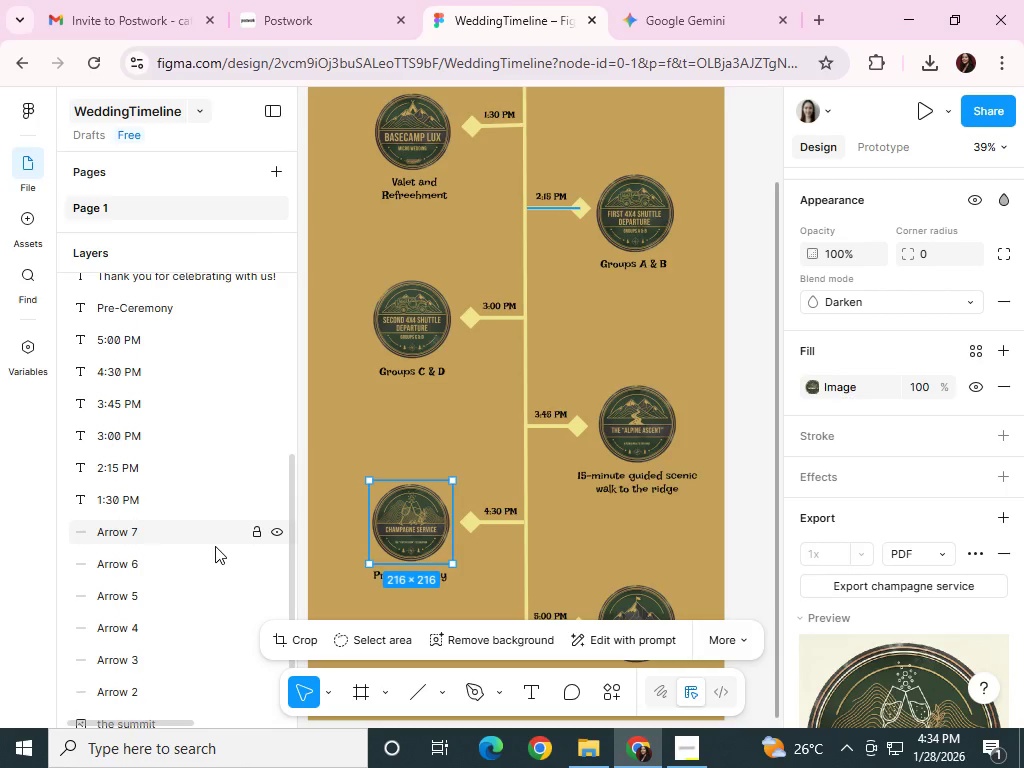 
scroll: coordinate [215, 546], scroll_direction: up, amount: 2.0
 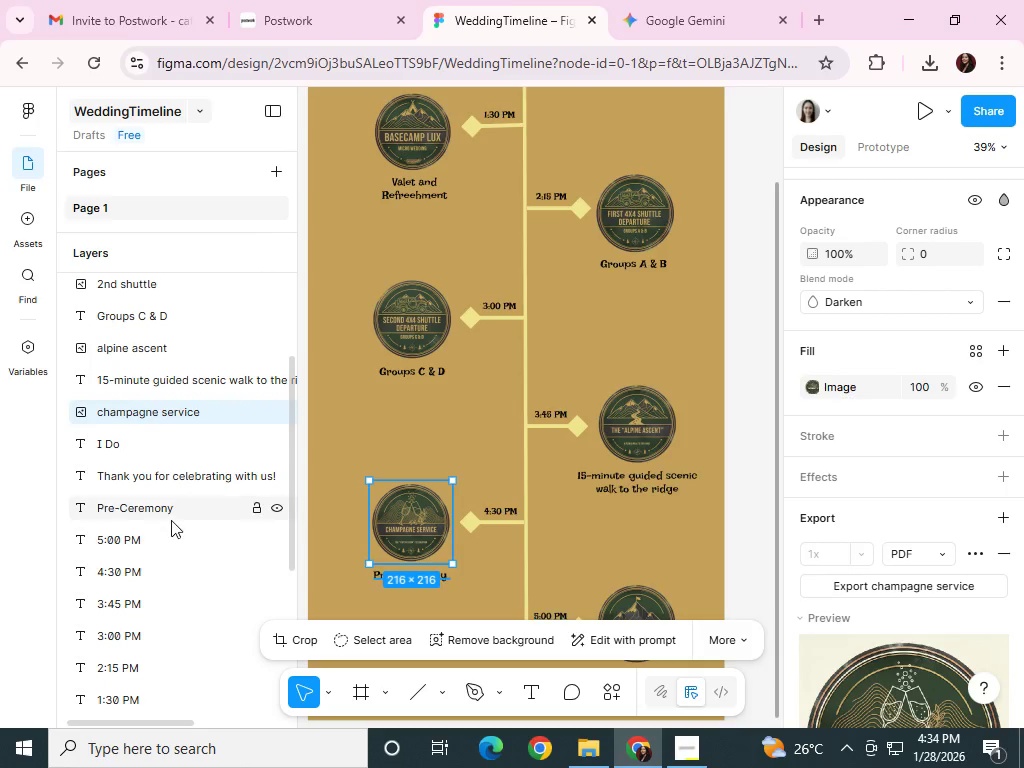 
left_click_drag(start_coordinate=[155, 509], to_coordinate=[154, 435])
 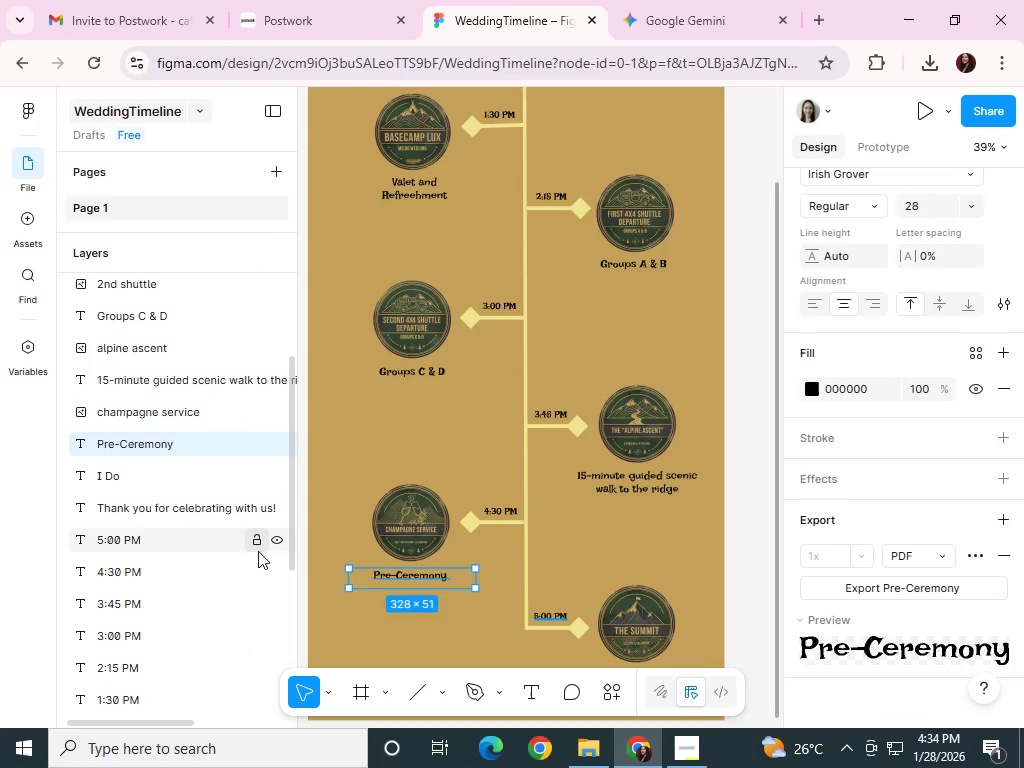 
scroll: coordinate [242, 556], scroll_direction: down, amount: 4.0
 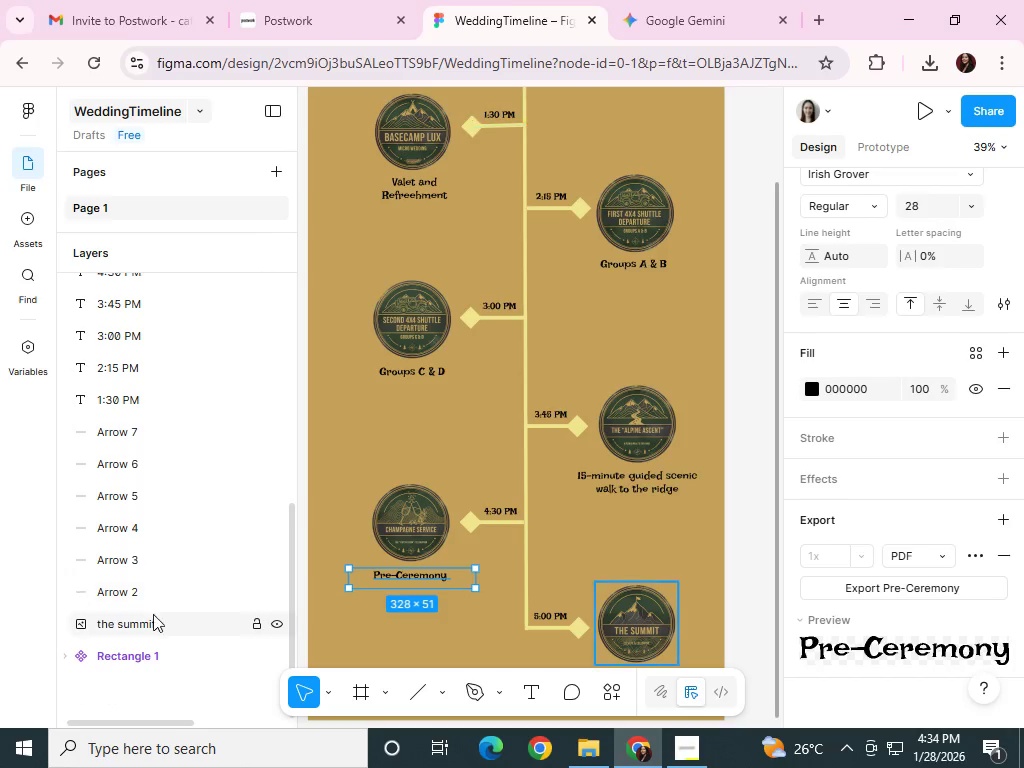 
left_click_drag(start_coordinate=[143, 623], to_coordinate=[151, 278])
 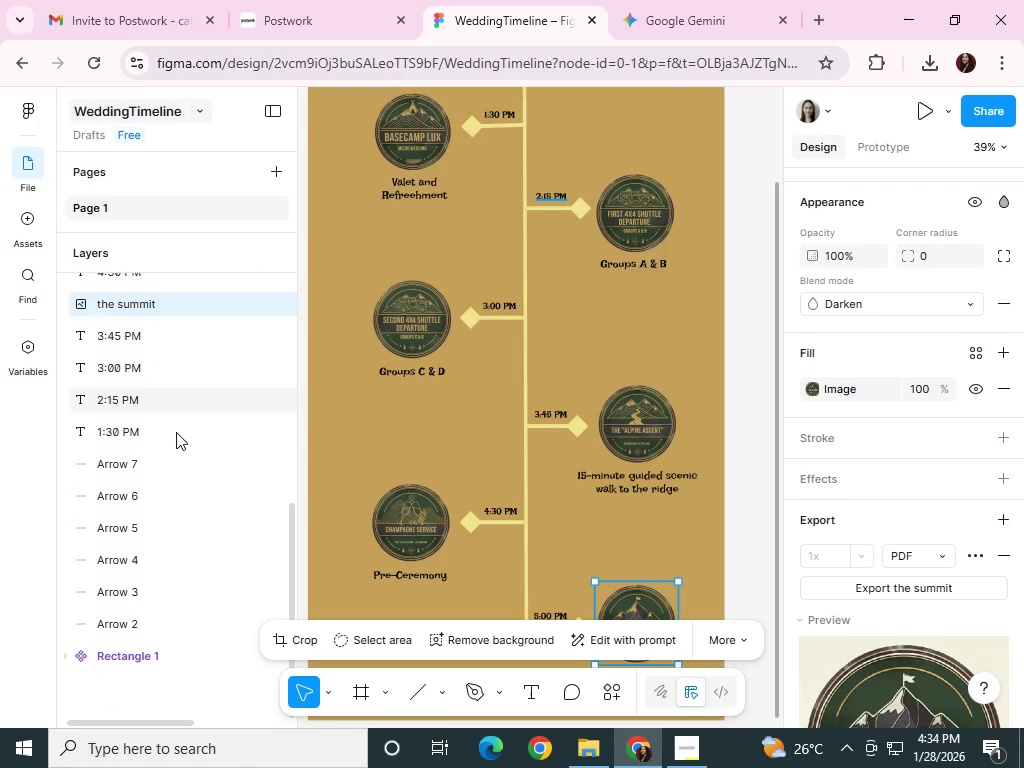 
scroll: coordinate [180, 433], scroll_direction: up, amount: 3.0
 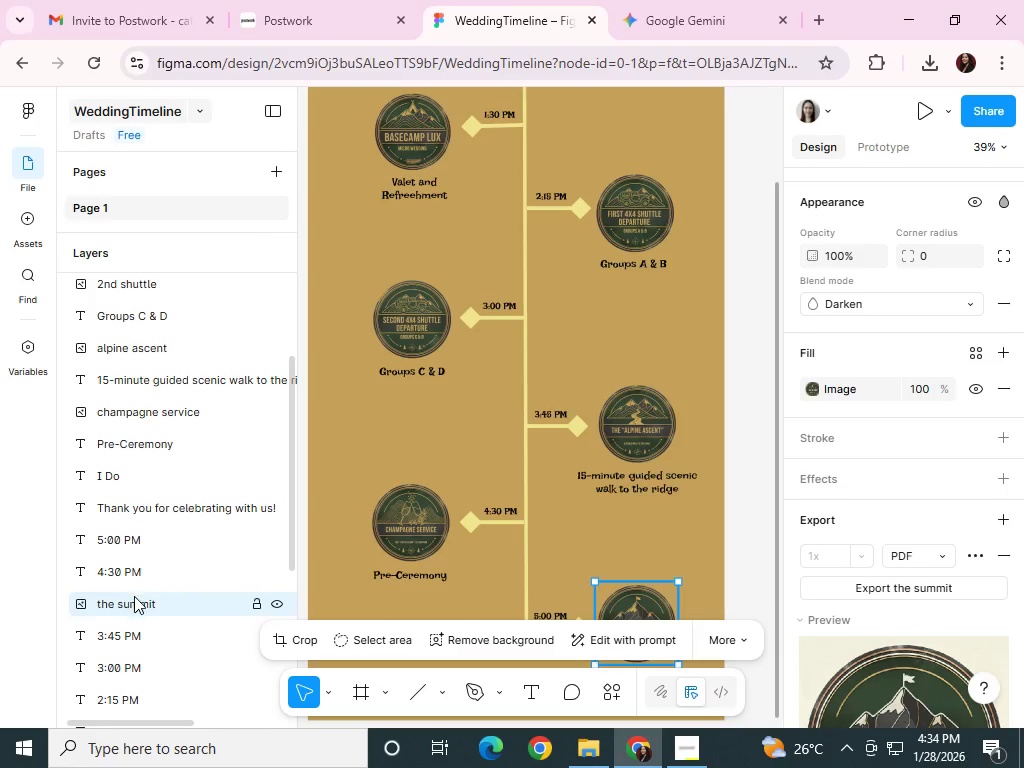 
left_click_drag(start_coordinate=[134, 602], to_coordinate=[129, 464])
 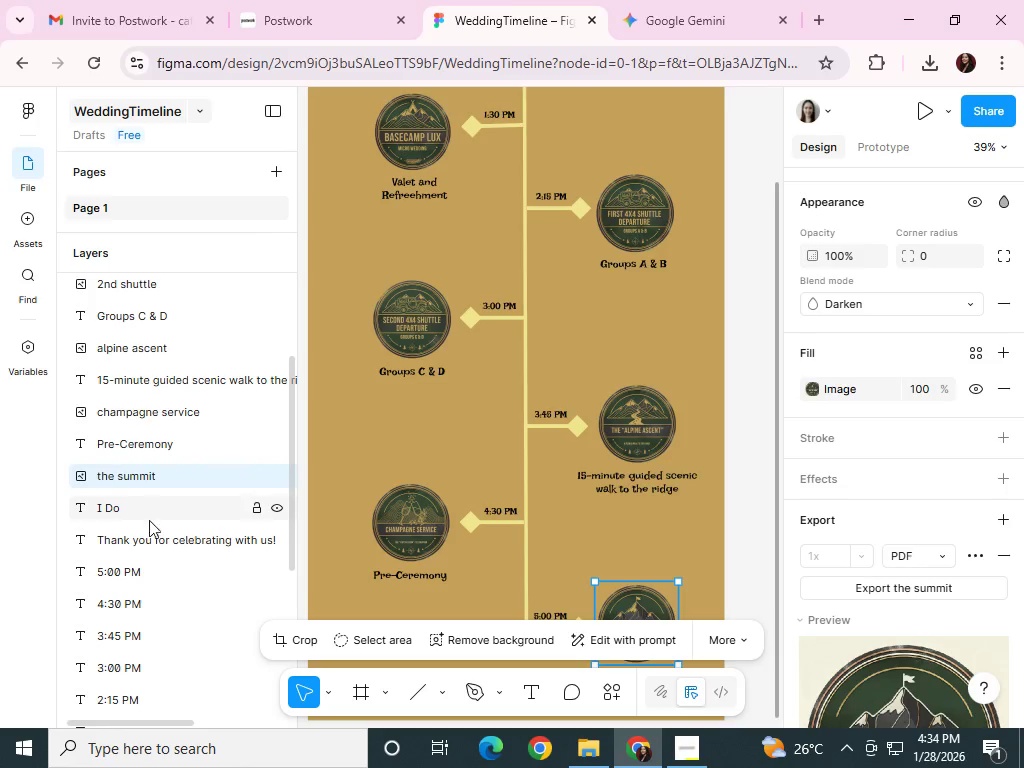 
scroll: coordinate [164, 533], scroll_direction: up, amount: 8.0
 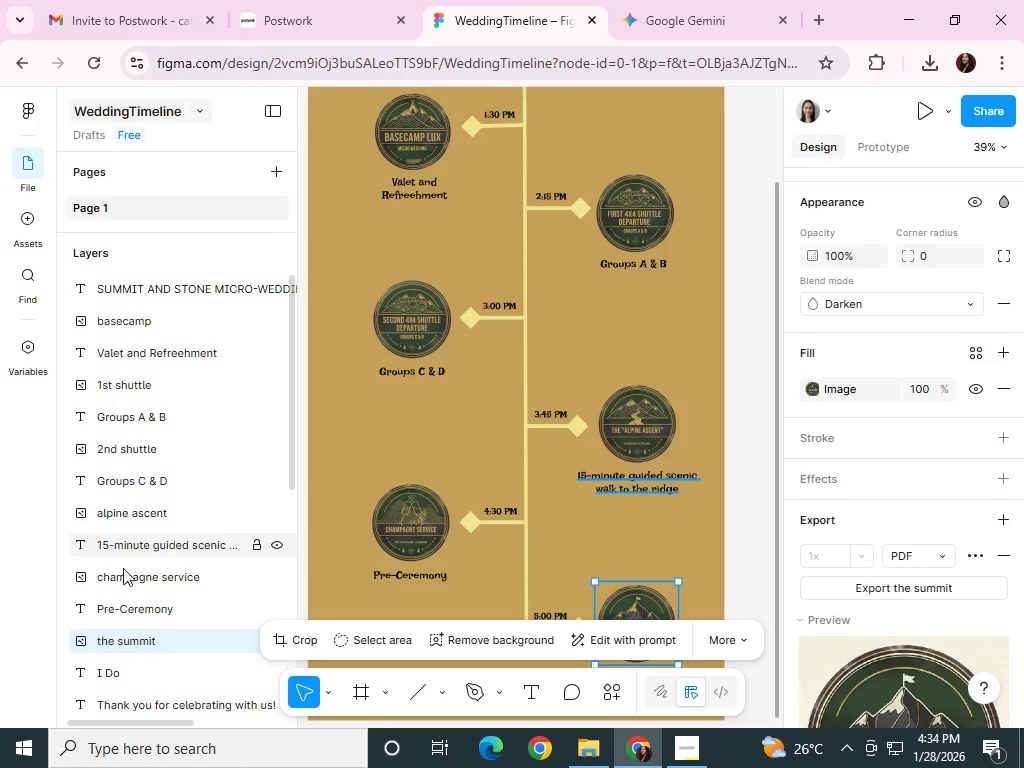 
scroll: coordinate [179, 644], scroll_direction: down, amount: 3.0
 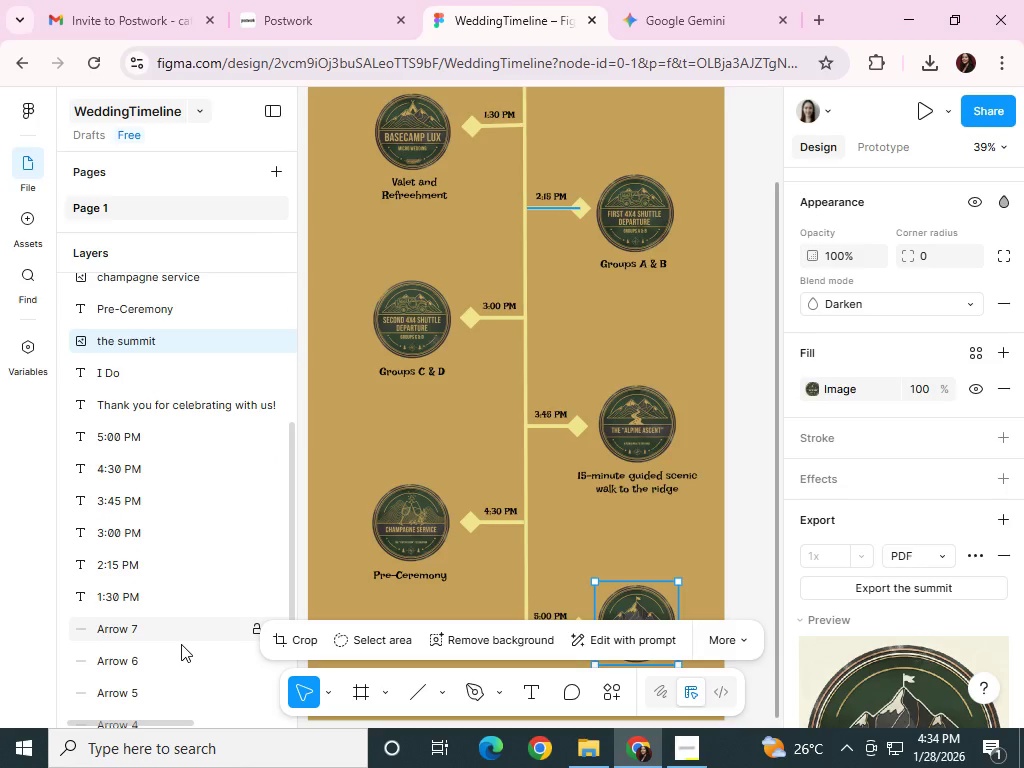 
scroll: coordinate [181, 644], scroll_direction: none, amount: 0.0
 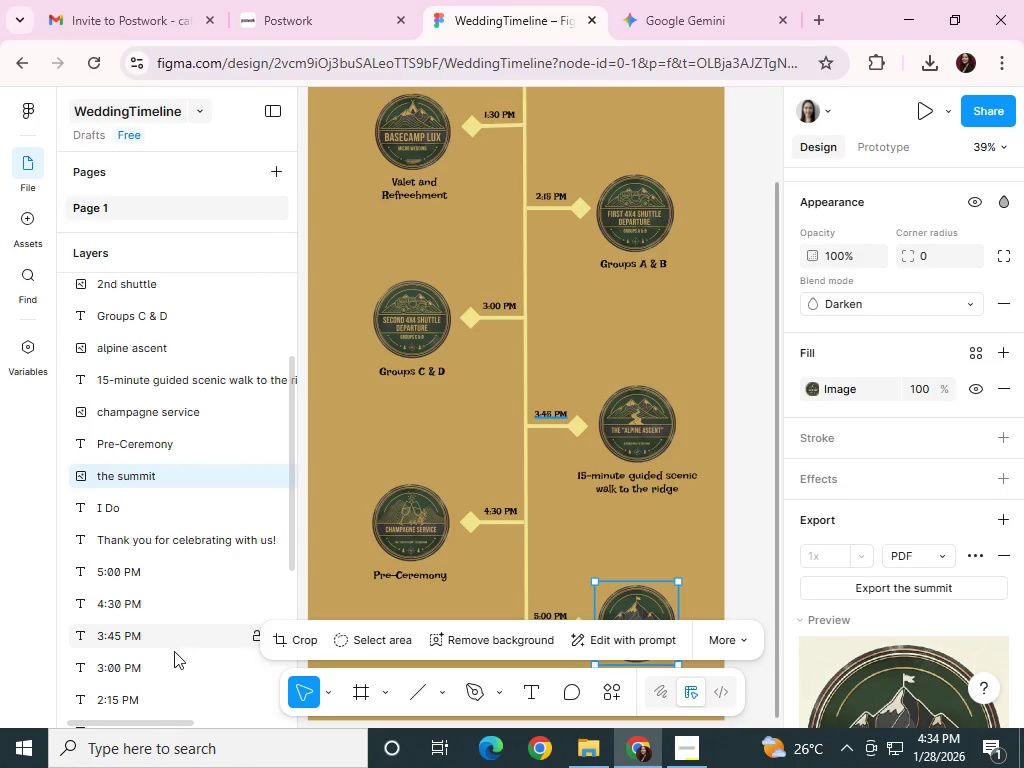 
scroll: coordinate [163, 657], scroll_direction: down, amount: 1.0
 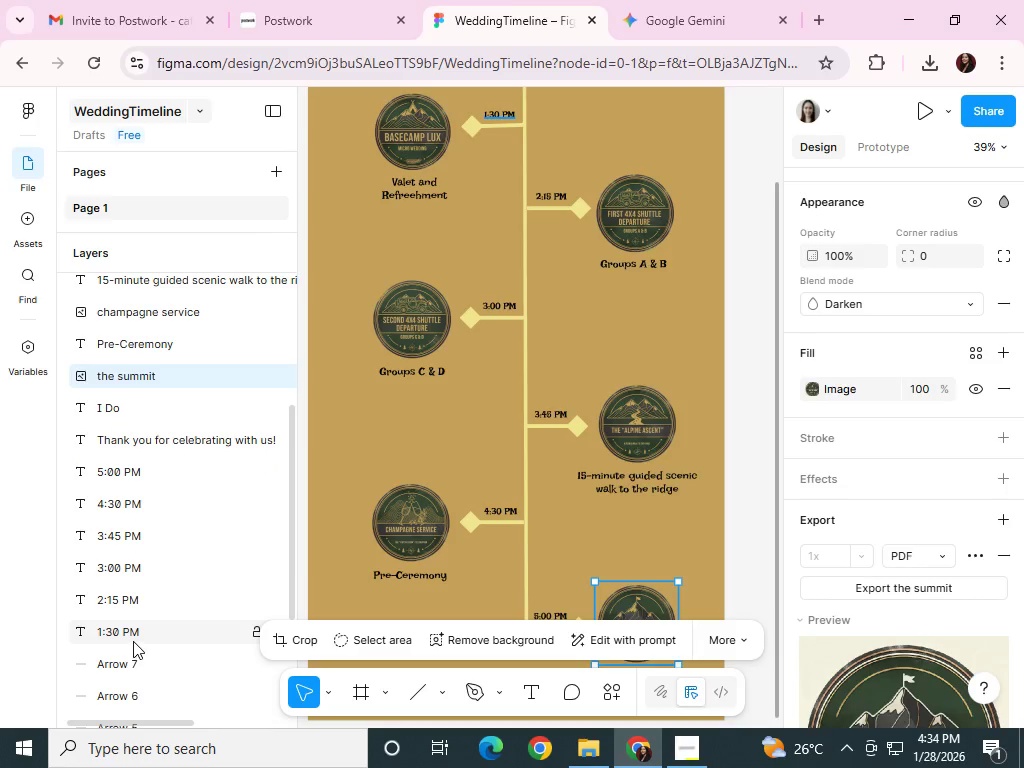 
left_click_drag(start_coordinate=[131, 635], to_coordinate=[161, 304])
 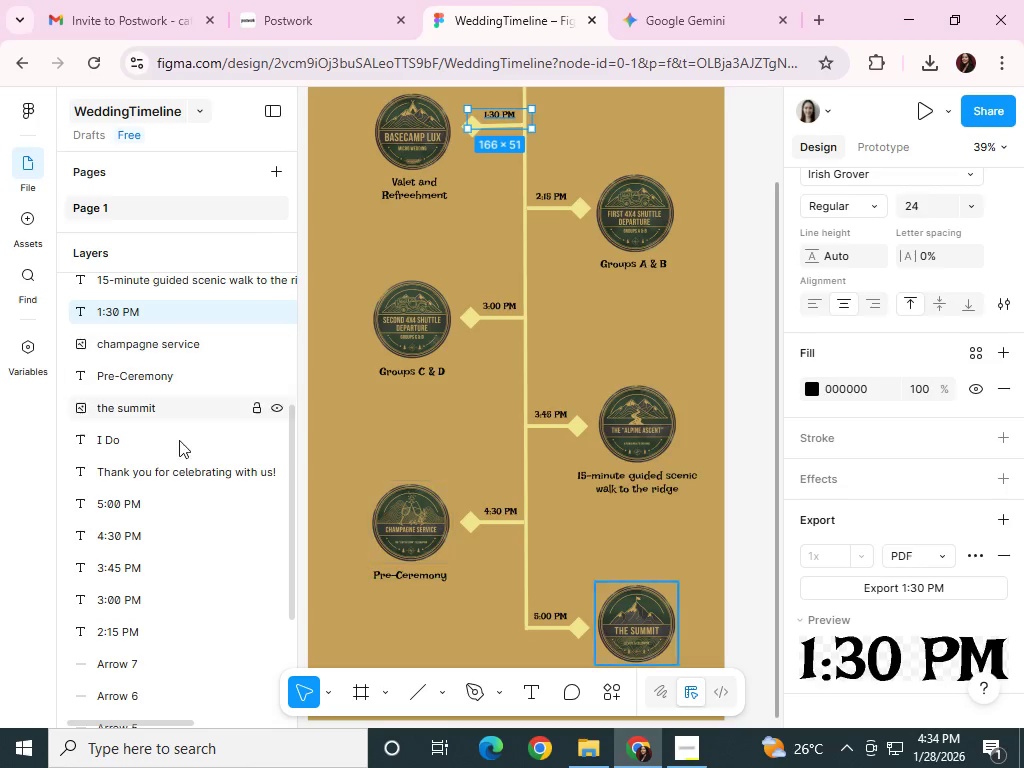 
scroll: coordinate [180, 483], scroll_direction: up, amount: 2.0
 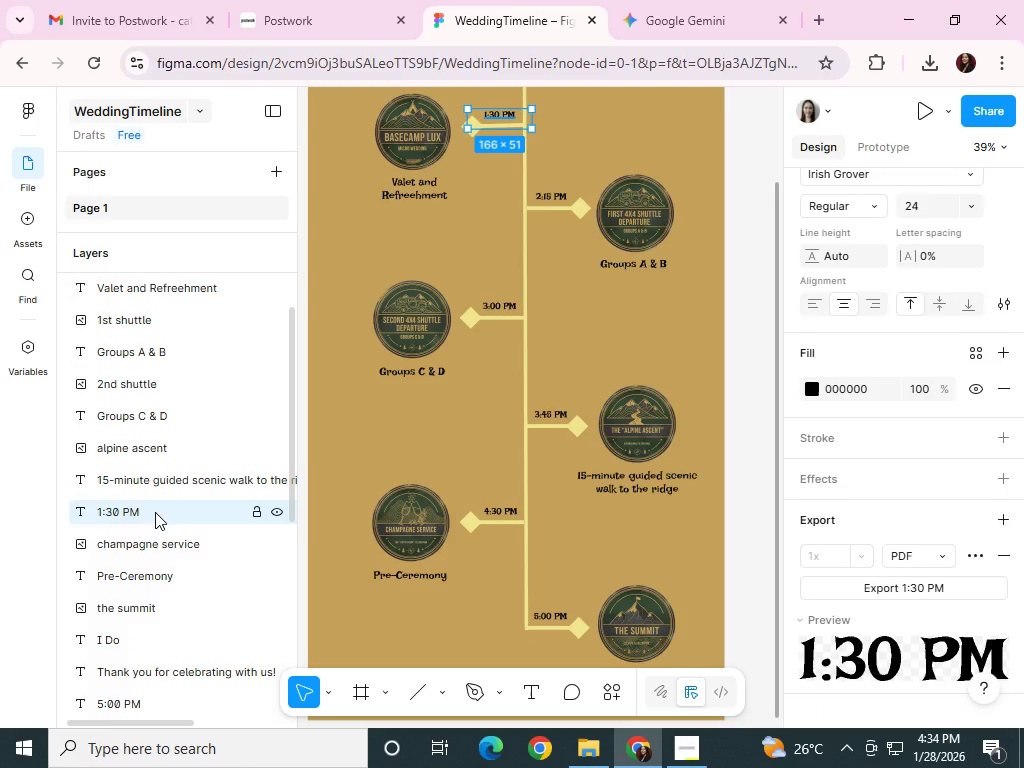 
left_click_drag(start_coordinate=[155, 512], to_coordinate=[144, 311])
 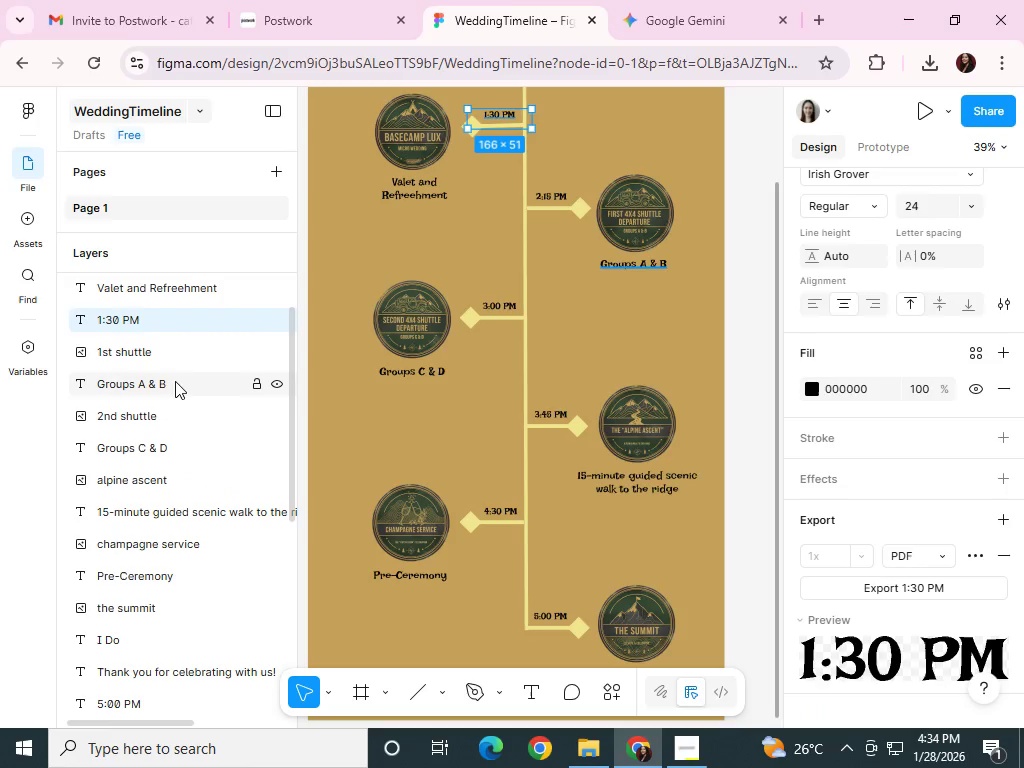 
scroll: coordinate [179, 384], scroll_direction: up, amount: 1.0
 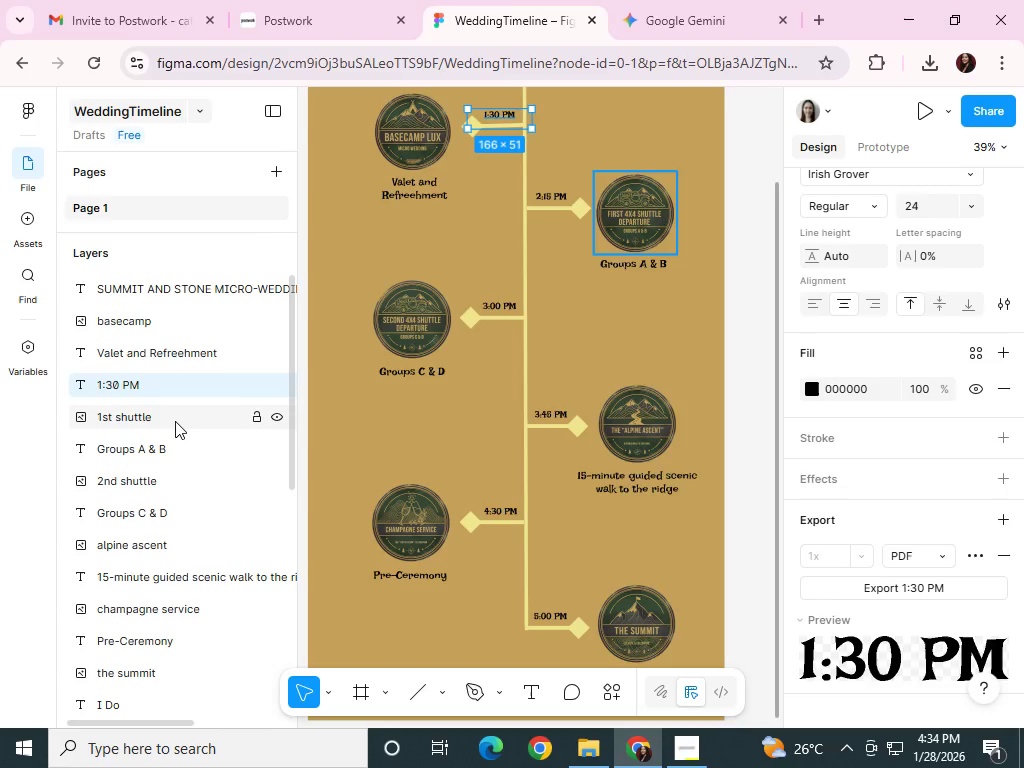 
scroll: coordinate [172, 639], scroll_direction: down, amount: 2.0
 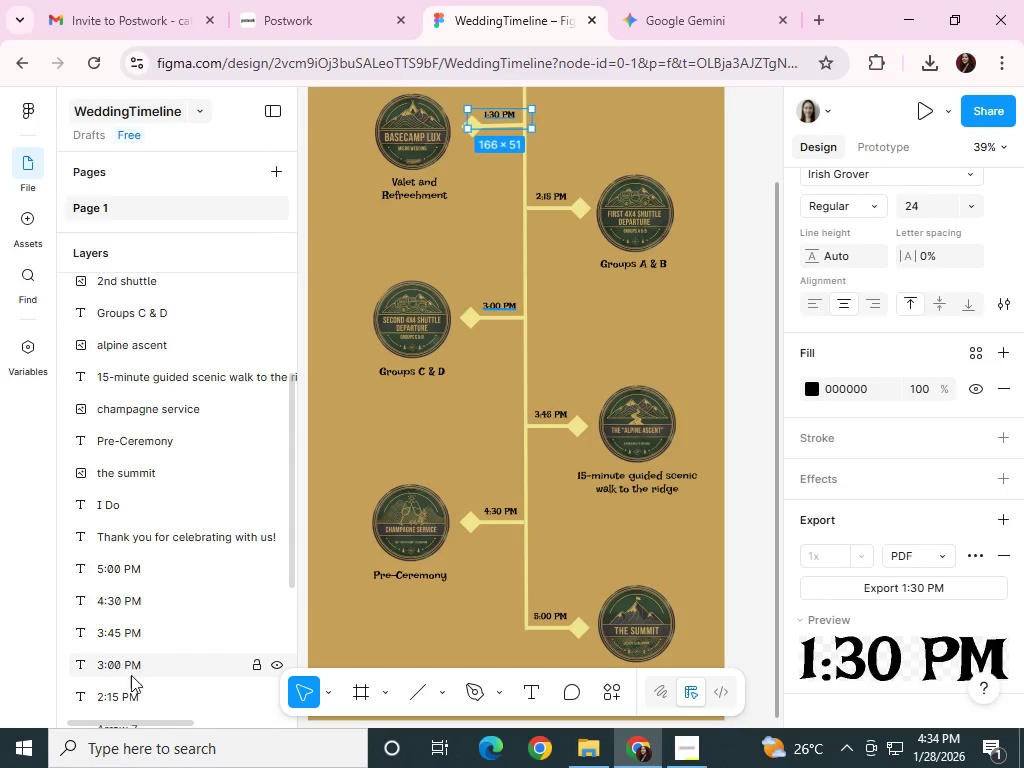 
left_click_drag(start_coordinate=[125, 698], to_coordinate=[164, 272])
 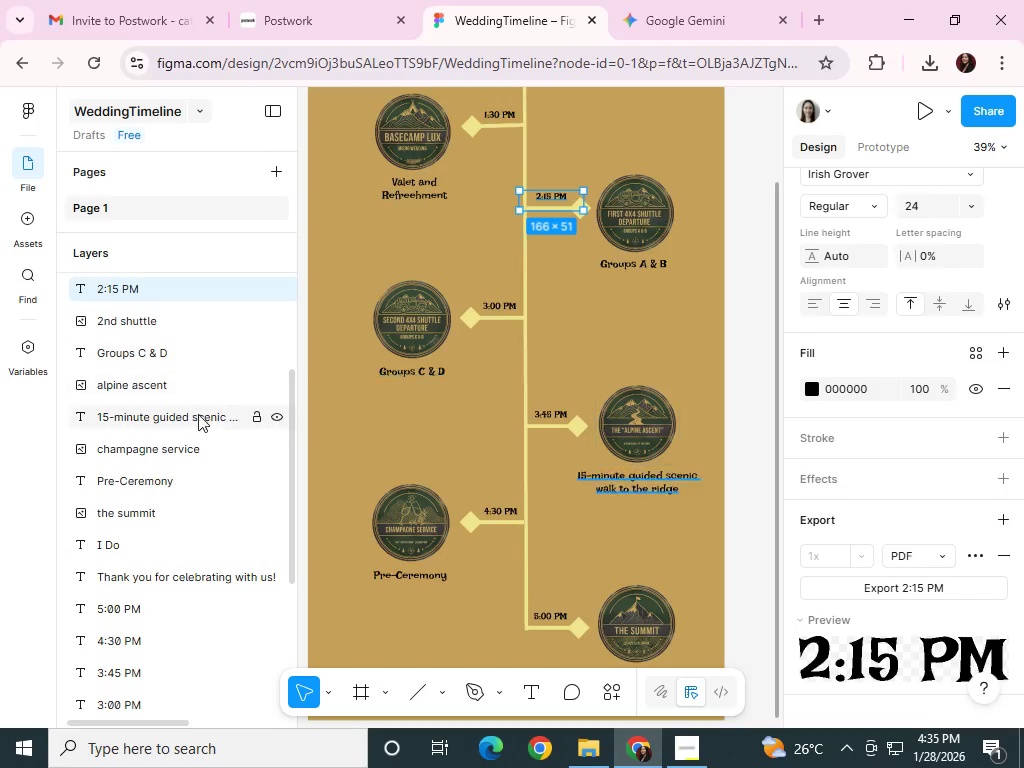 
scroll: coordinate [200, 433], scroll_direction: up, amount: 2.0
 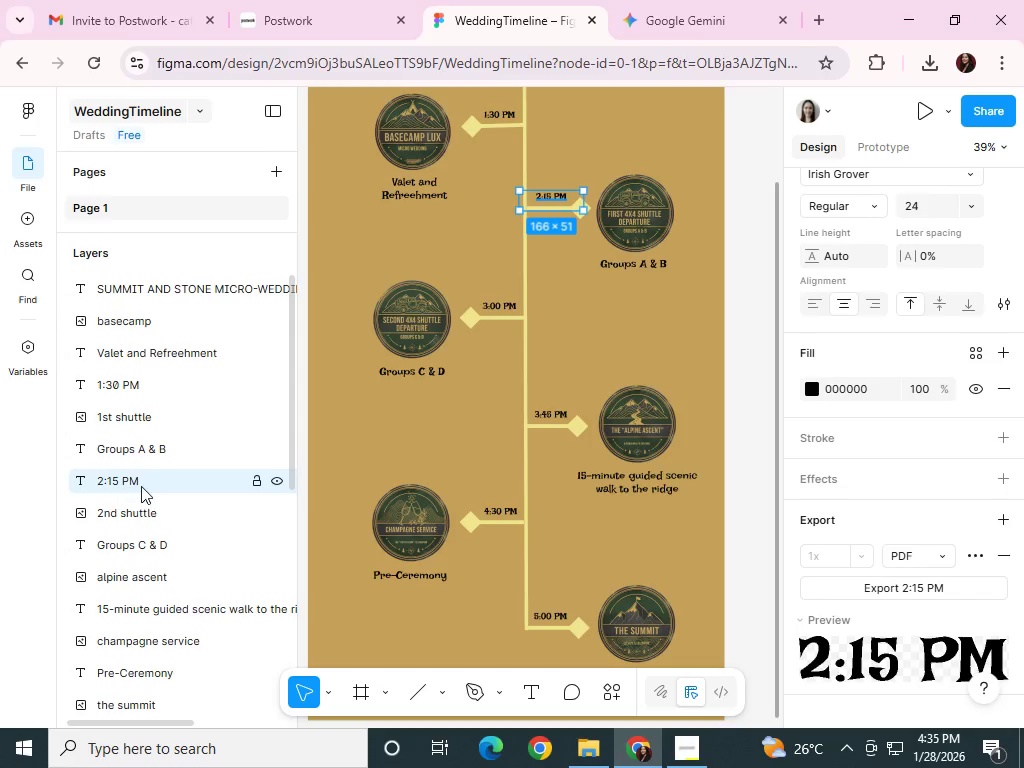 
scroll: coordinate [146, 536], scroll_direction: down, amount: 3.0
 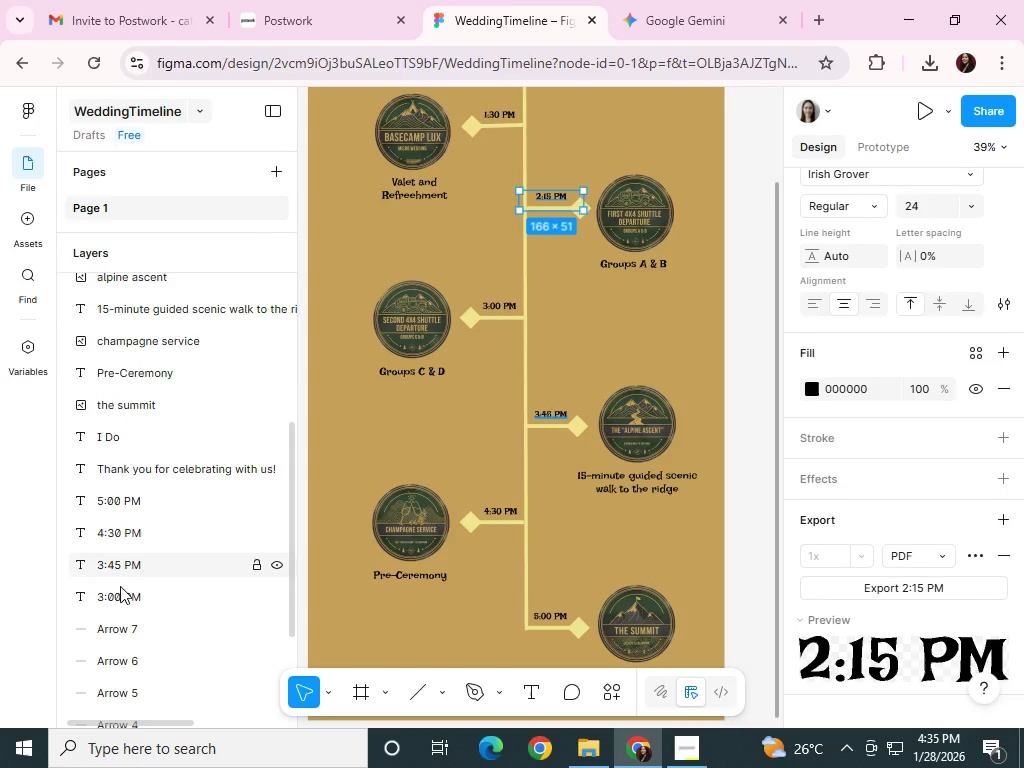 
left_click_drag(start_coordinate=[119, 595], to_coordinate=[133, 298])
 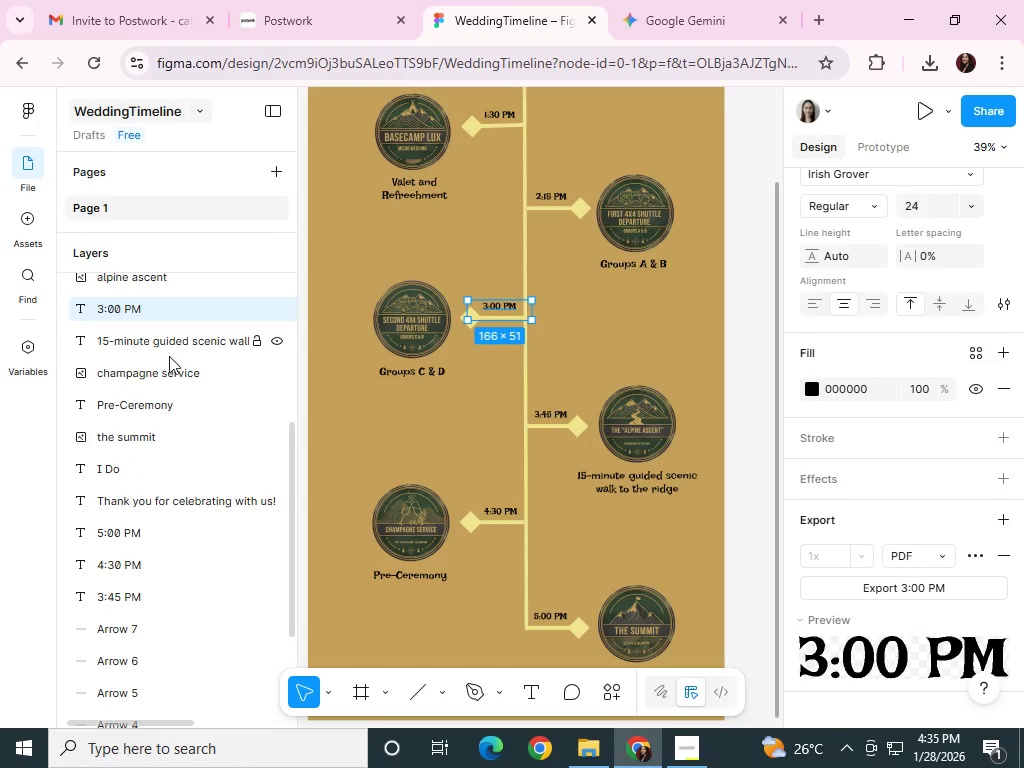 
scroll: coordinate [170, 357], scroll_direction: up, amount: 1.0
 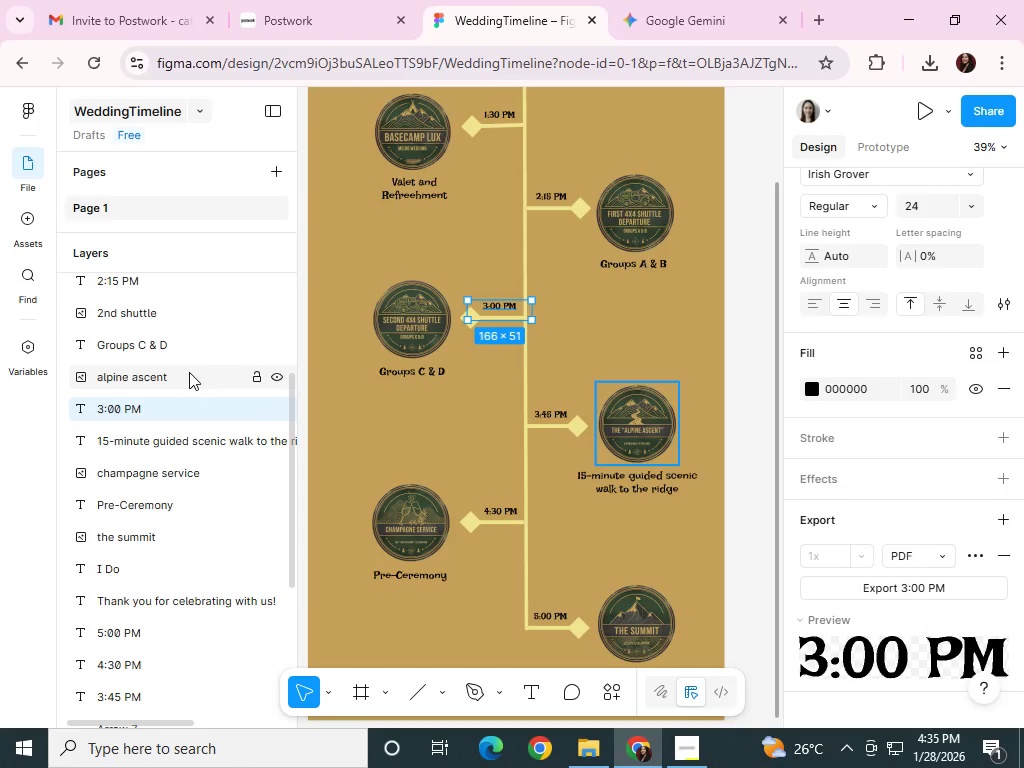 
left_click_drag(start_coordinate=[132, 407], to_coordinate=[132, 364])
 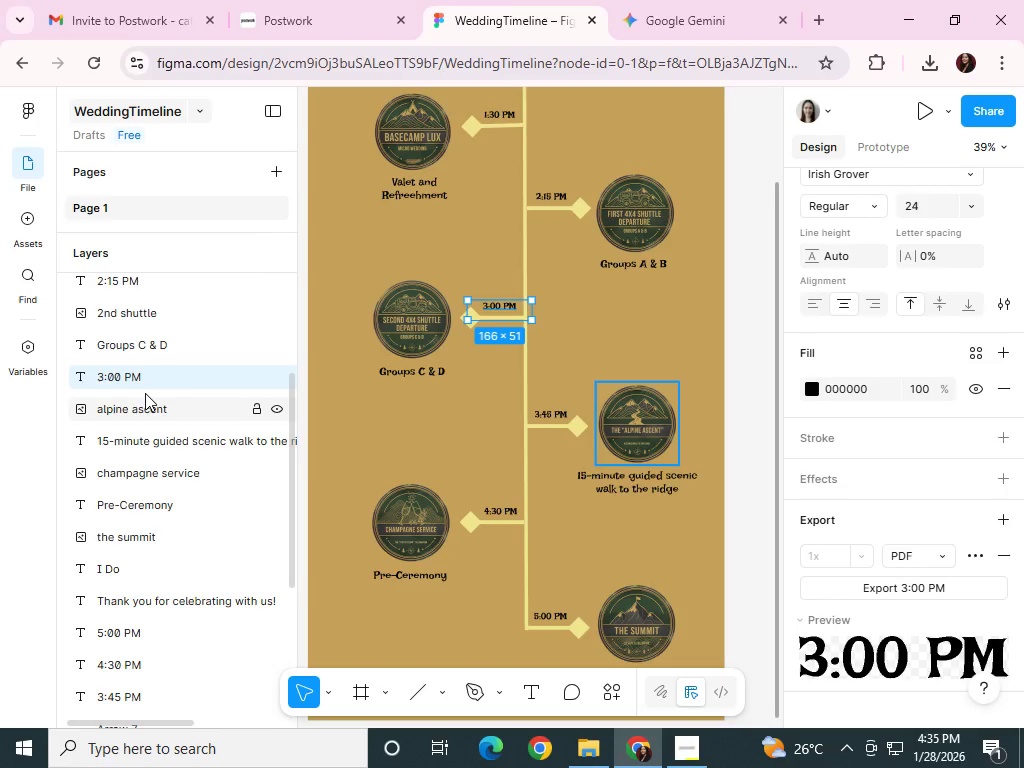 
wait(10.64)
 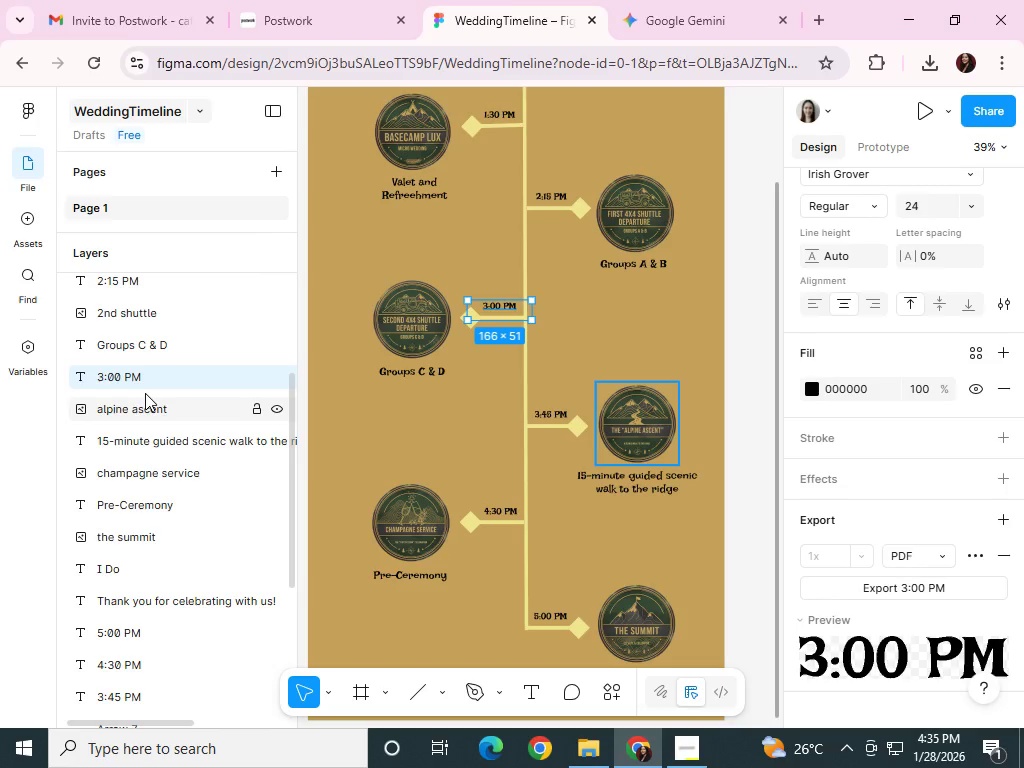 
left_click_drag(start_coordinate=[112, 702], to_coordinate=[117, 466])
 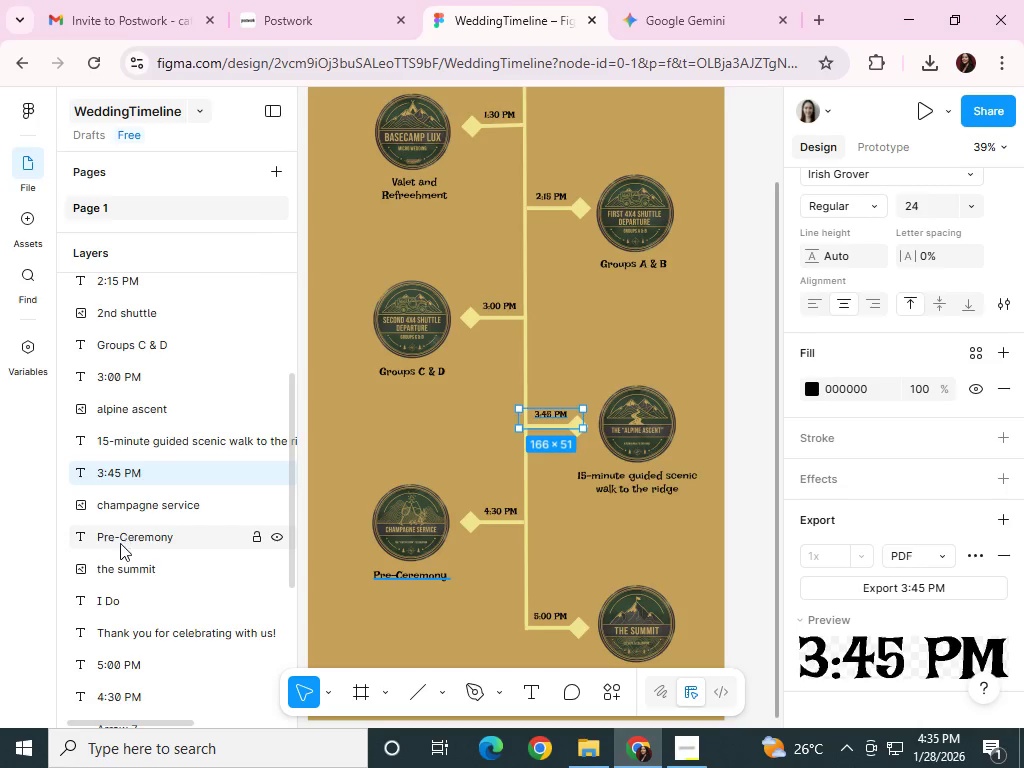 
left_click_drag(start_coordinate=[131, 700], to_coordinate=[137, 593])
 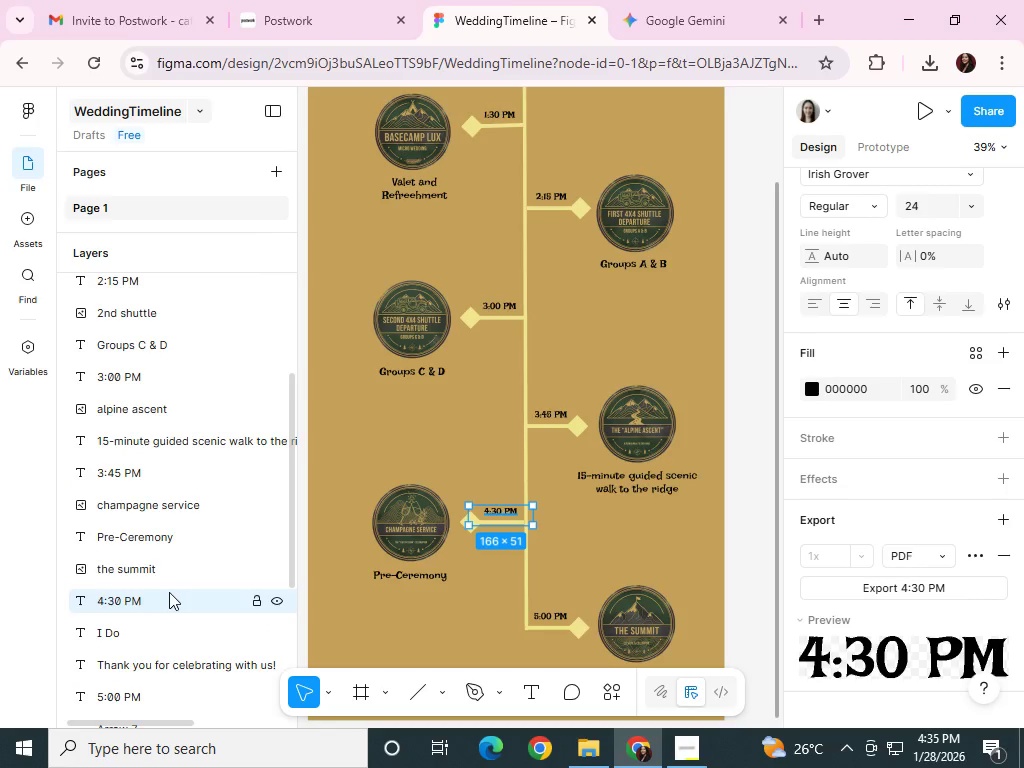 
scroll: coordinate [169, 601], scroll_direction: down, amount: 3.0
 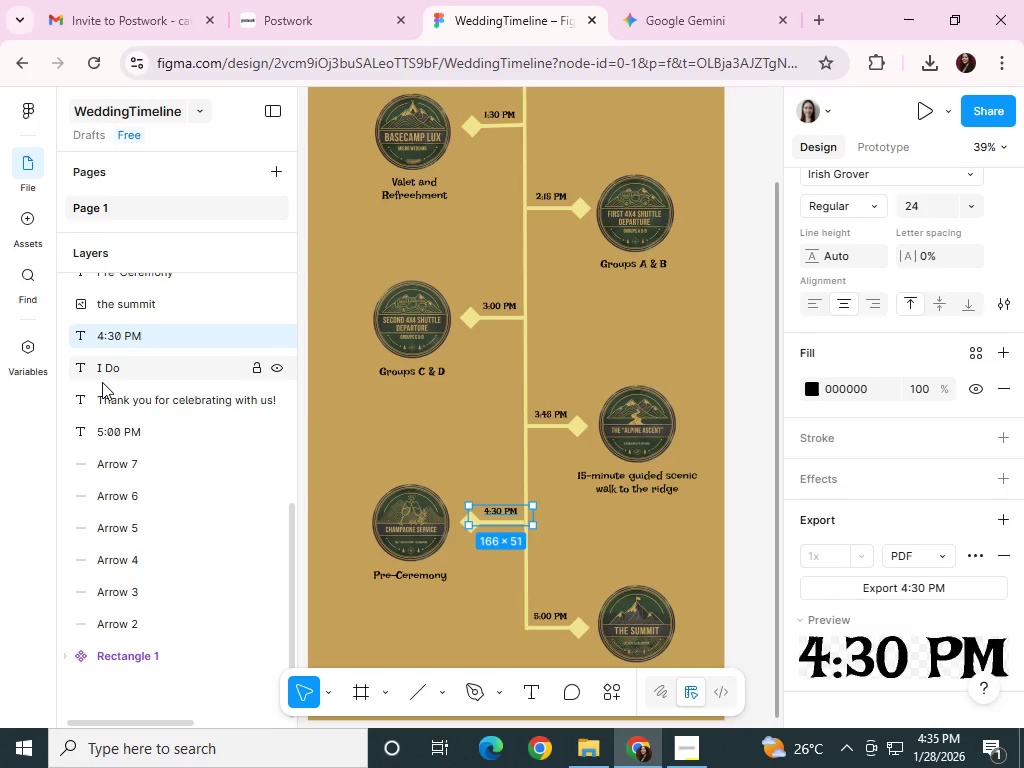 
wait(9.07)
 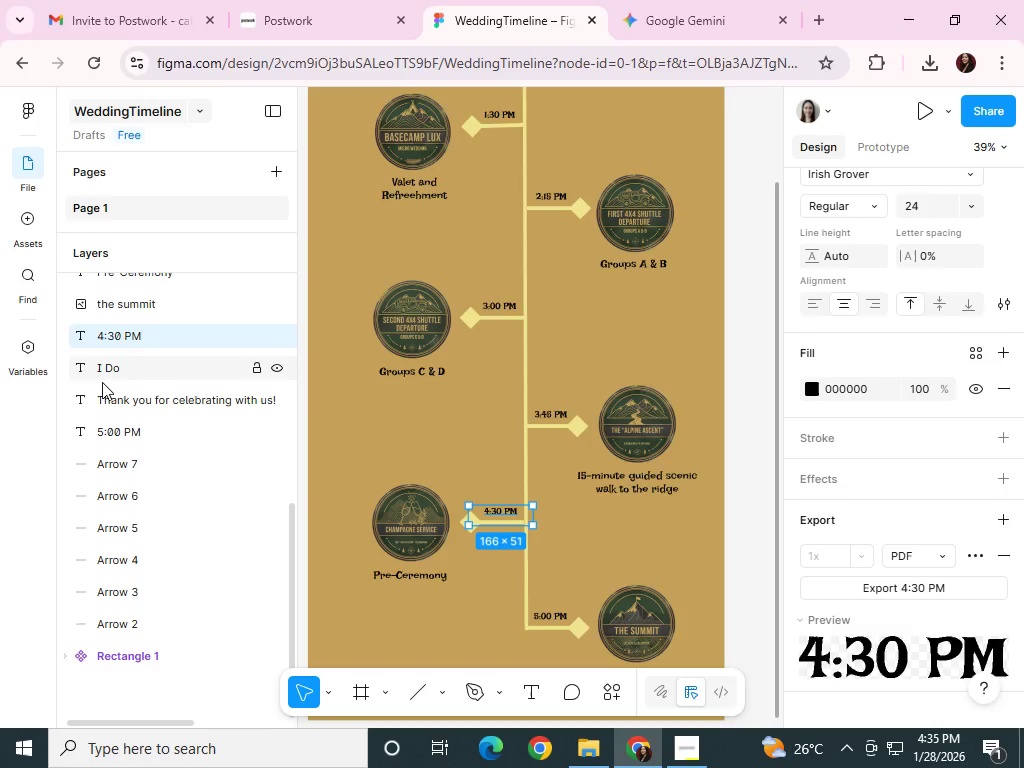 
scroll: coordinate [120, 438], scroll_direction: up, amount: 1.0
 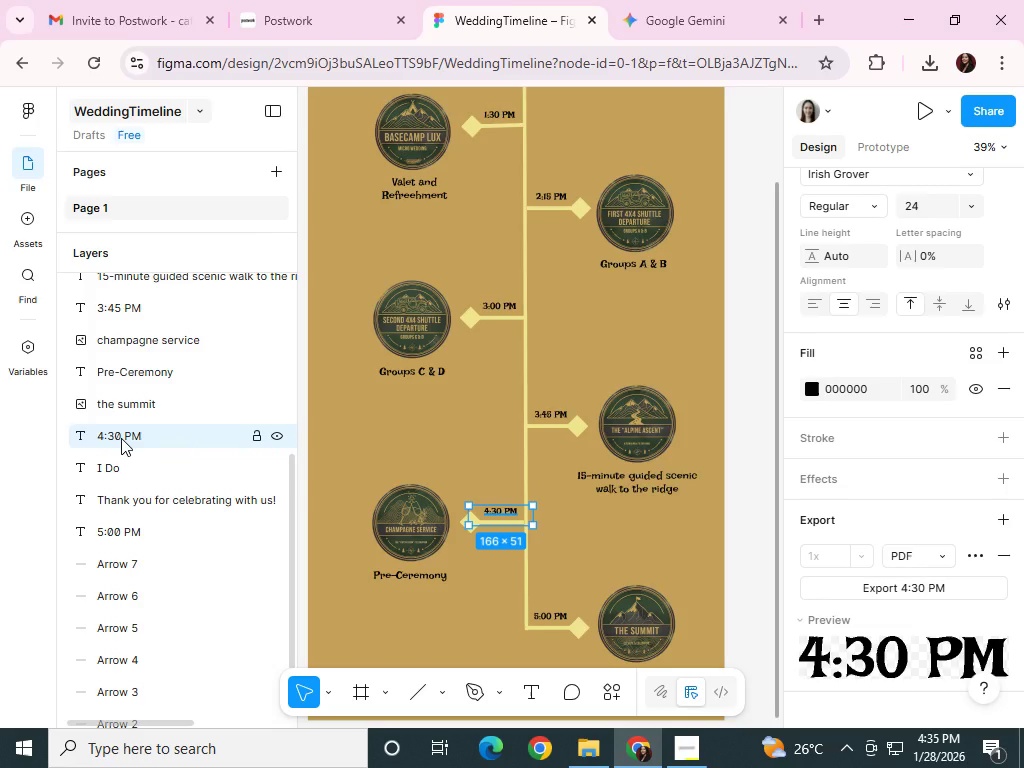 
left_click_drag(start_coordinate=[121, 438], to_coordinate=[116, 396])
 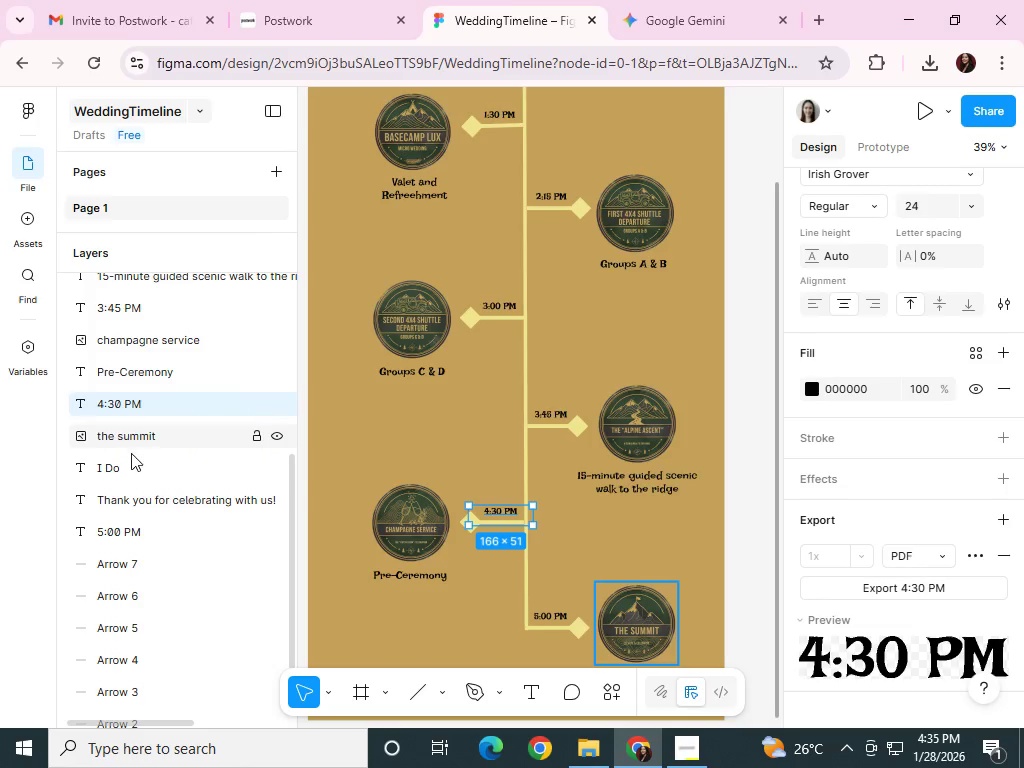 
scroll: coordinate [132, 466], scroll_direction: down, amount: 1.0
 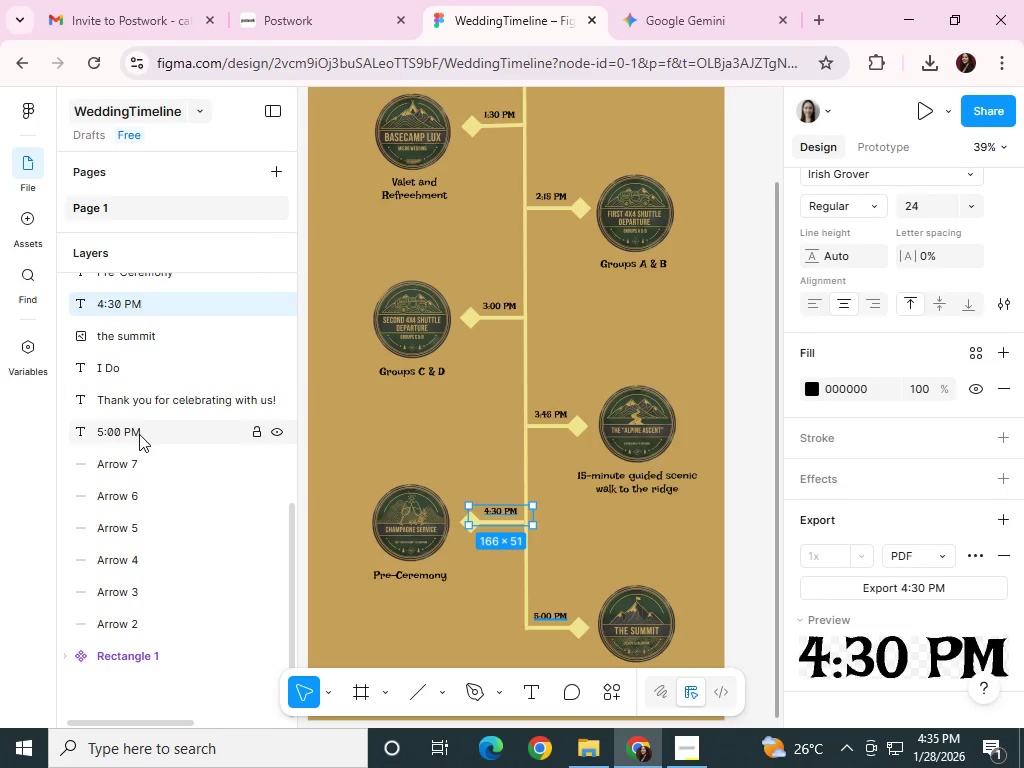 
left_click_drag(start_coordinate=[136, 404], to_coordinate=[133, 441])
 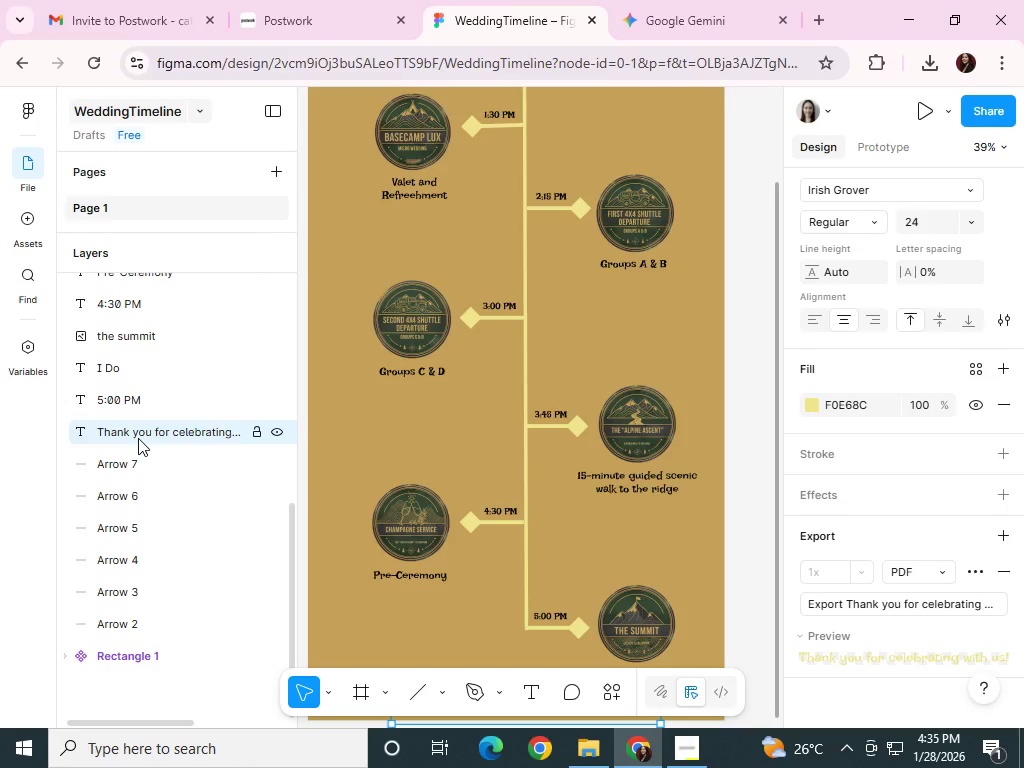 
scroll: coordinate [187, 496], scroll_direction: down, amount: 5.0
 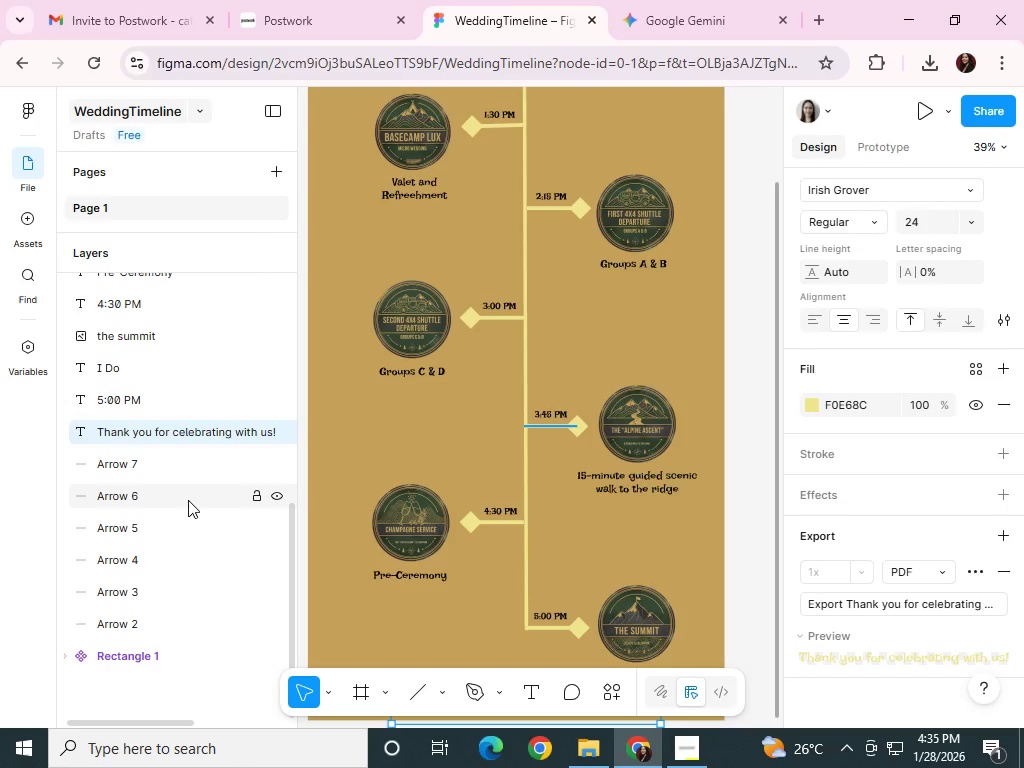 
scroll: coordinate [408, 396], scroll_direction: up, amount: 17.0
 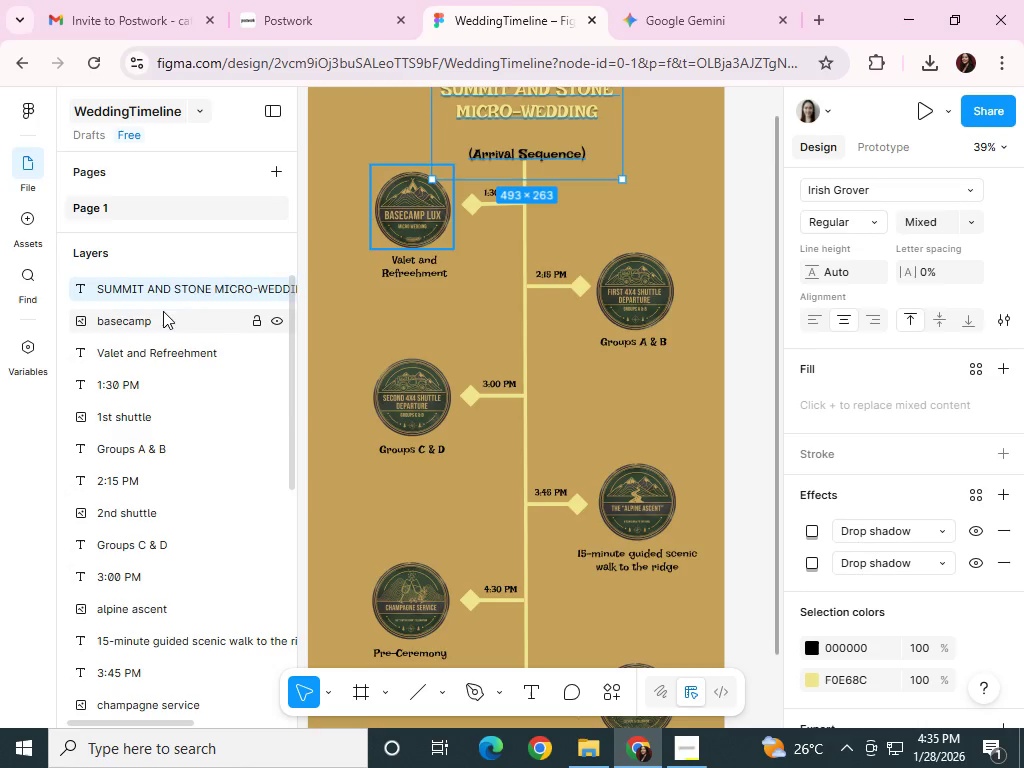 
left_click([147, 318])
 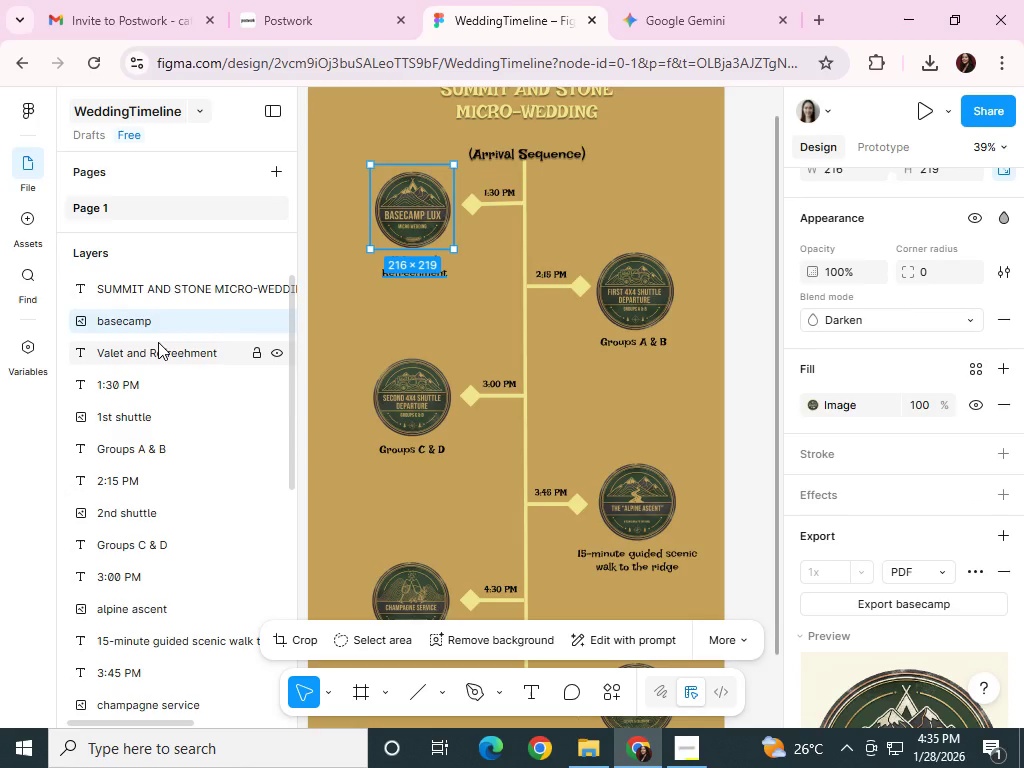 
left_click([158, 342])
 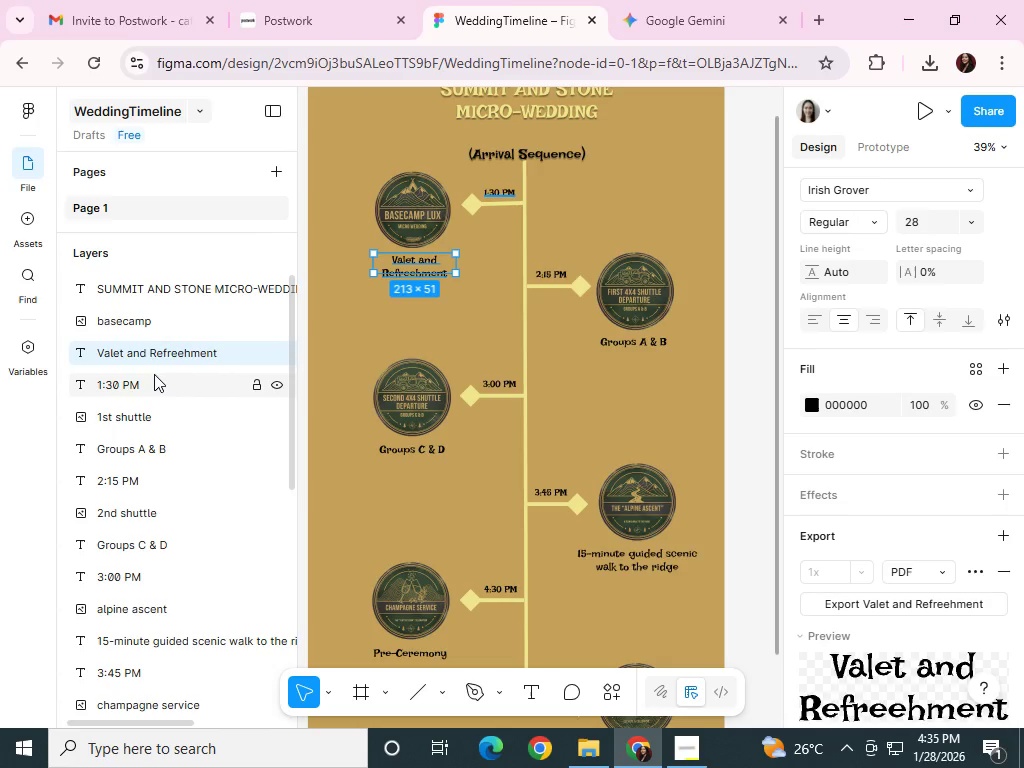 
left_click([139, 385])
 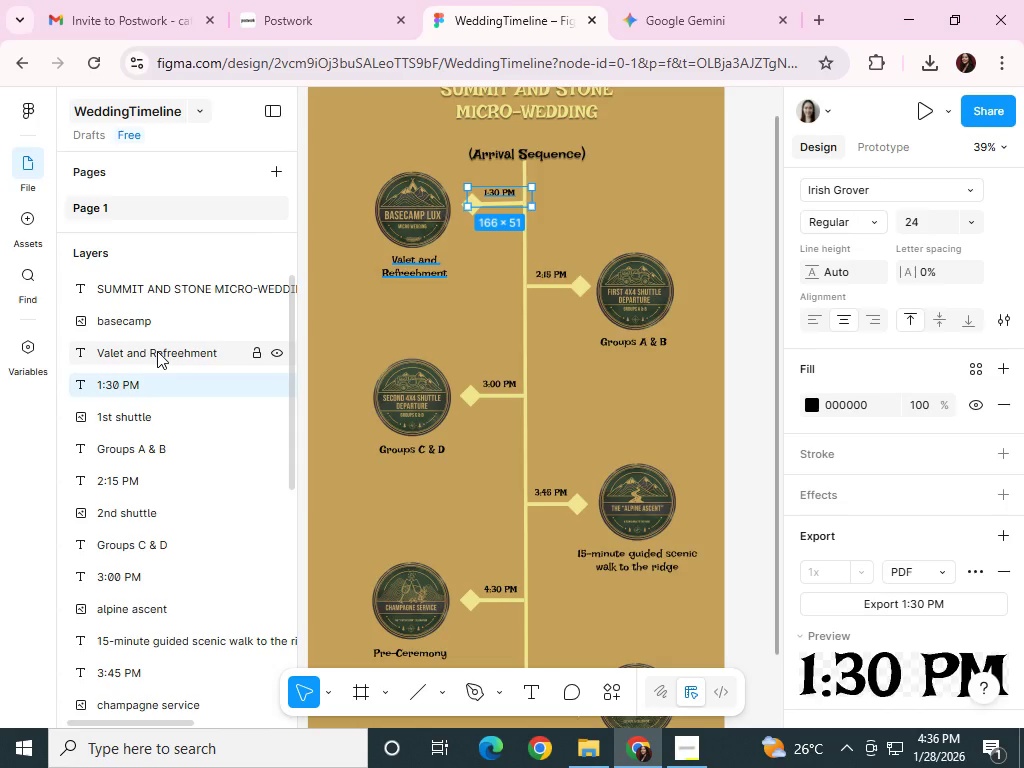 
left_click_drag(start_coordinate=[155, 350], to_coordinate=[146, 392])
 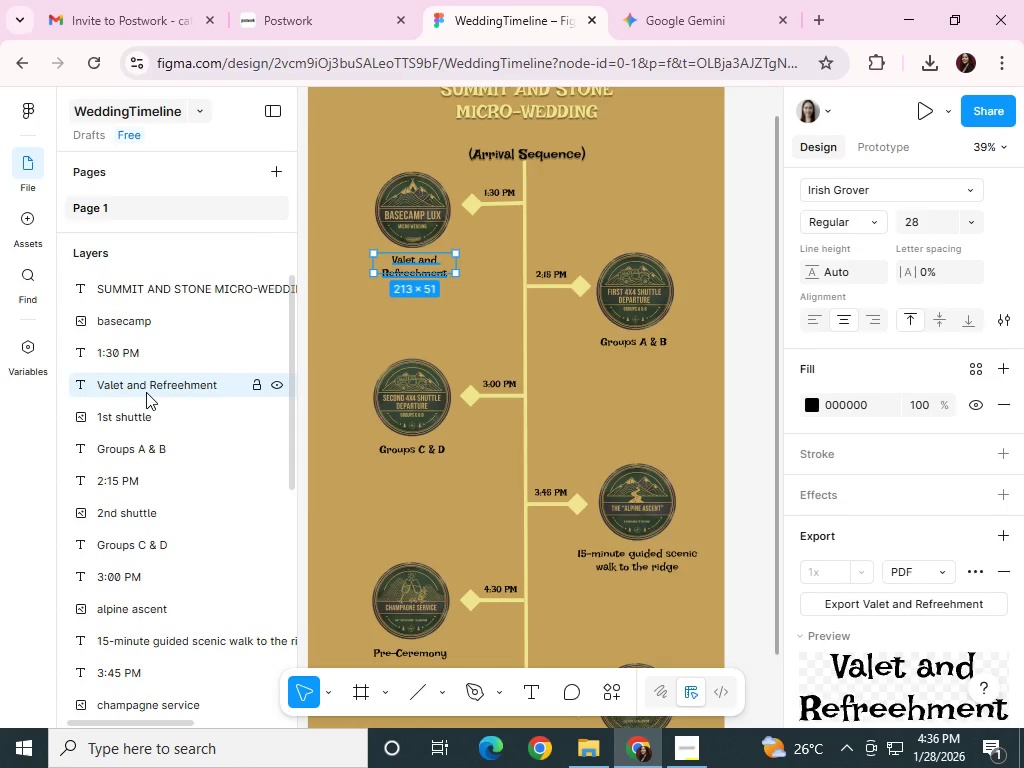 
left_click_drag(start_coordinate=[146, 392], to_coordinate=[151, 348])
 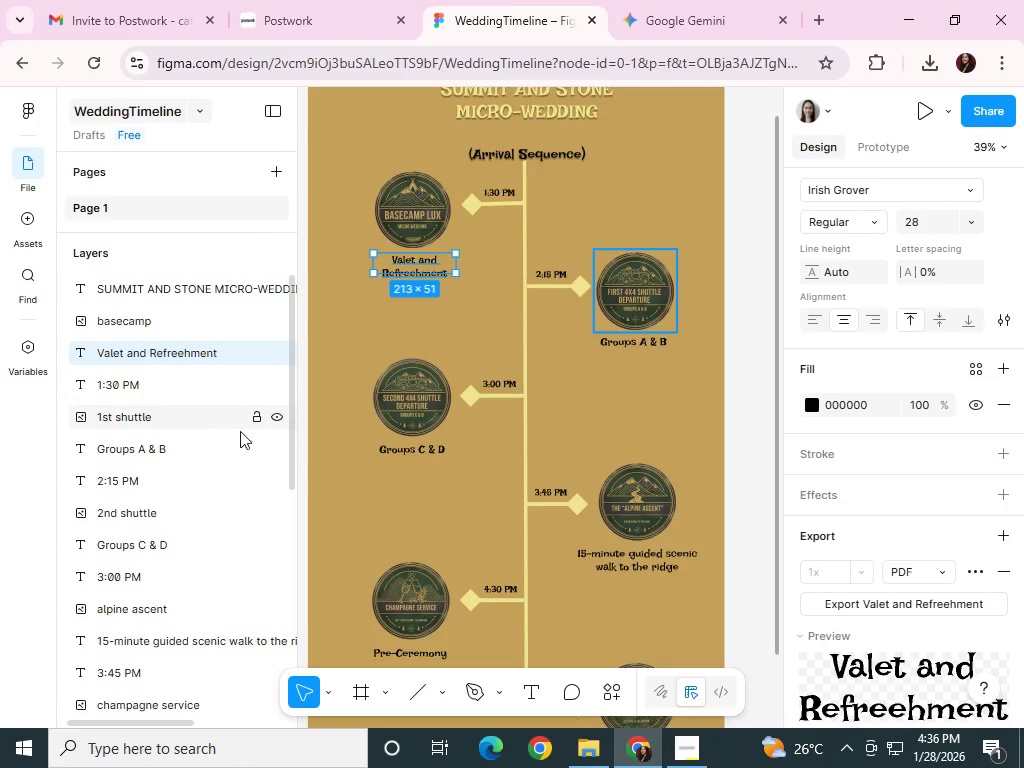 
scroll: coordinate [133, 551], scroll_direction: down, amount: 6.0
 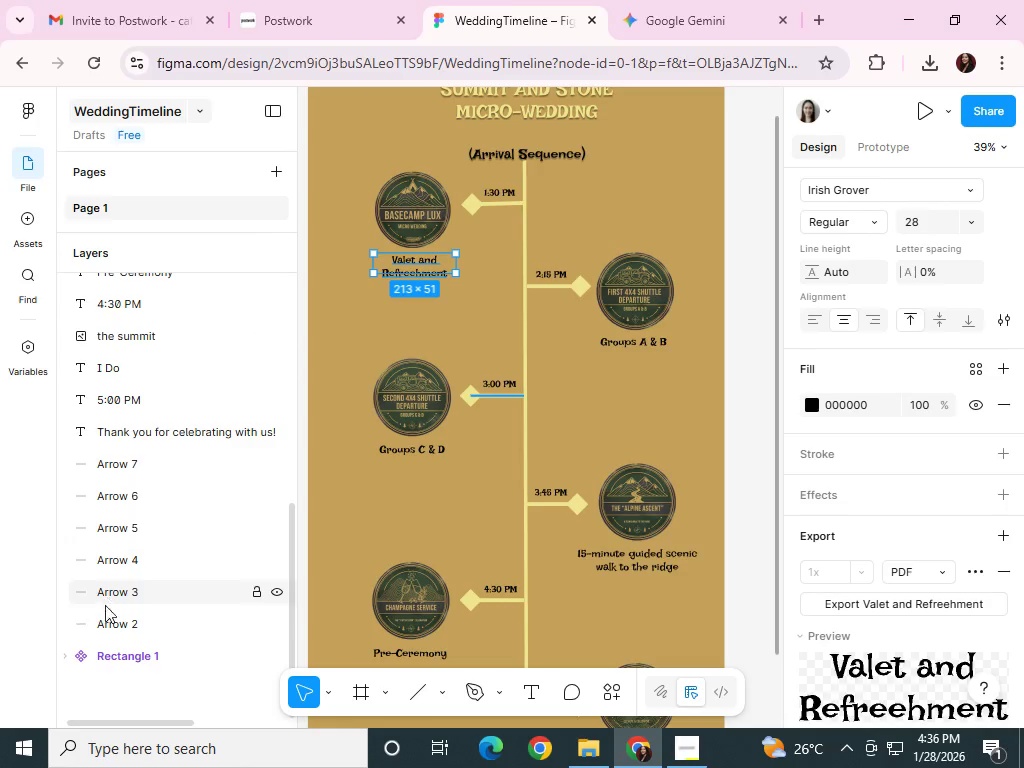 
left_click([105, 621])
 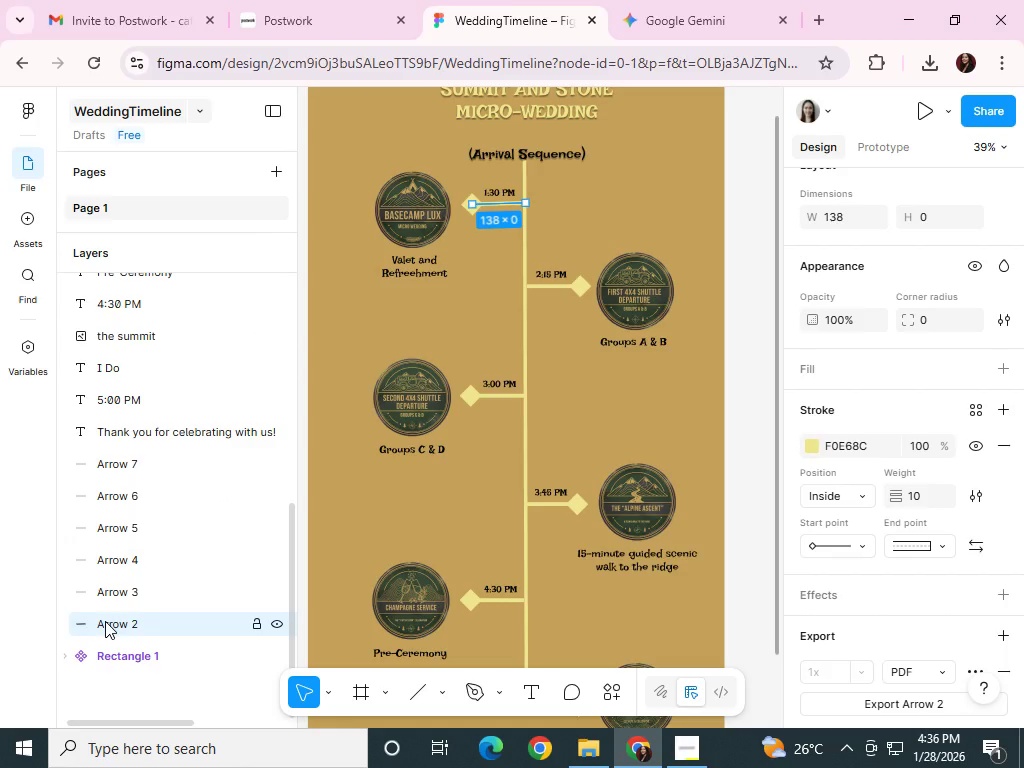 
left_click_drag(start_coordinate=[105, 621], to_coordinate=[139, 395])
 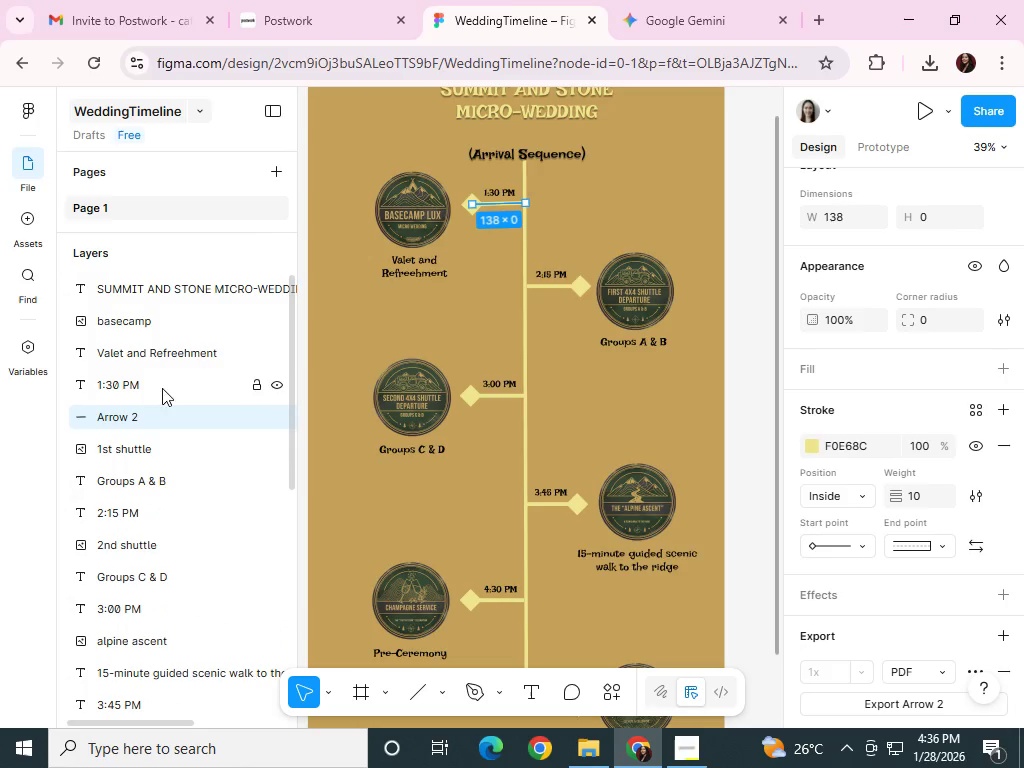 
scroll: coordinate [171, 367], scroll_direction: up, amount: 6.0
 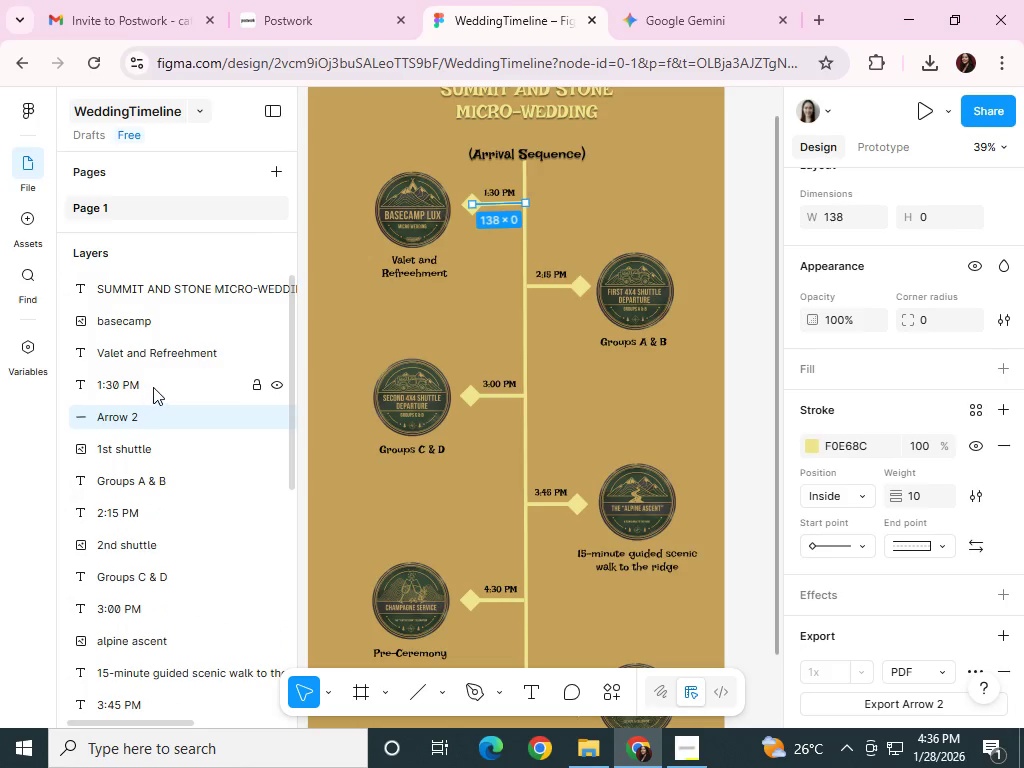 
scroll: coordinate [186, 469], scroll_direction: down, amount: 6.0
 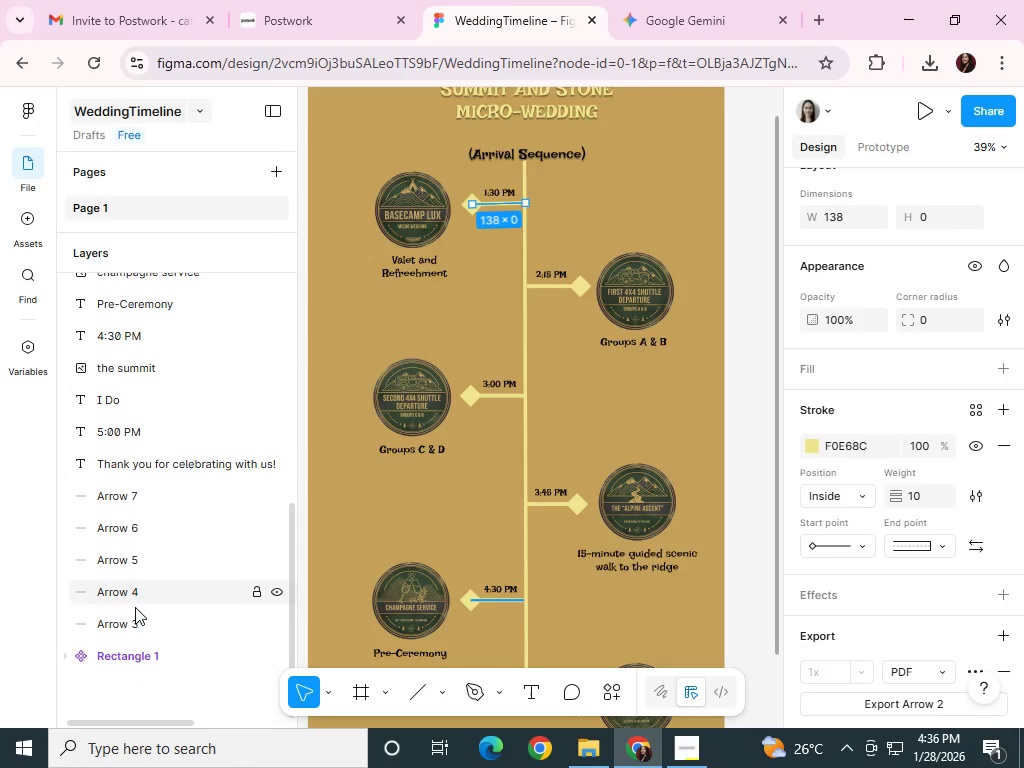 
left_click_drag(start_coordinate=[129, 626], to_coordinate=[166, 521])
 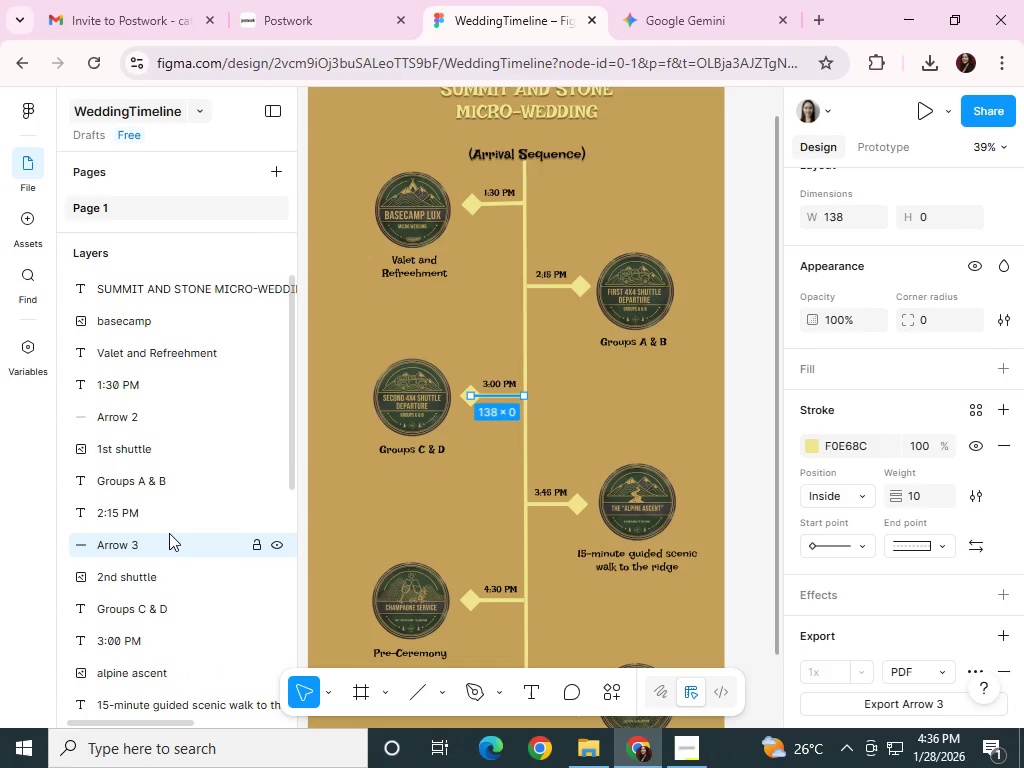 
scroll: coordinate [164, 505], scroll_direction: up, amount: 5.0
 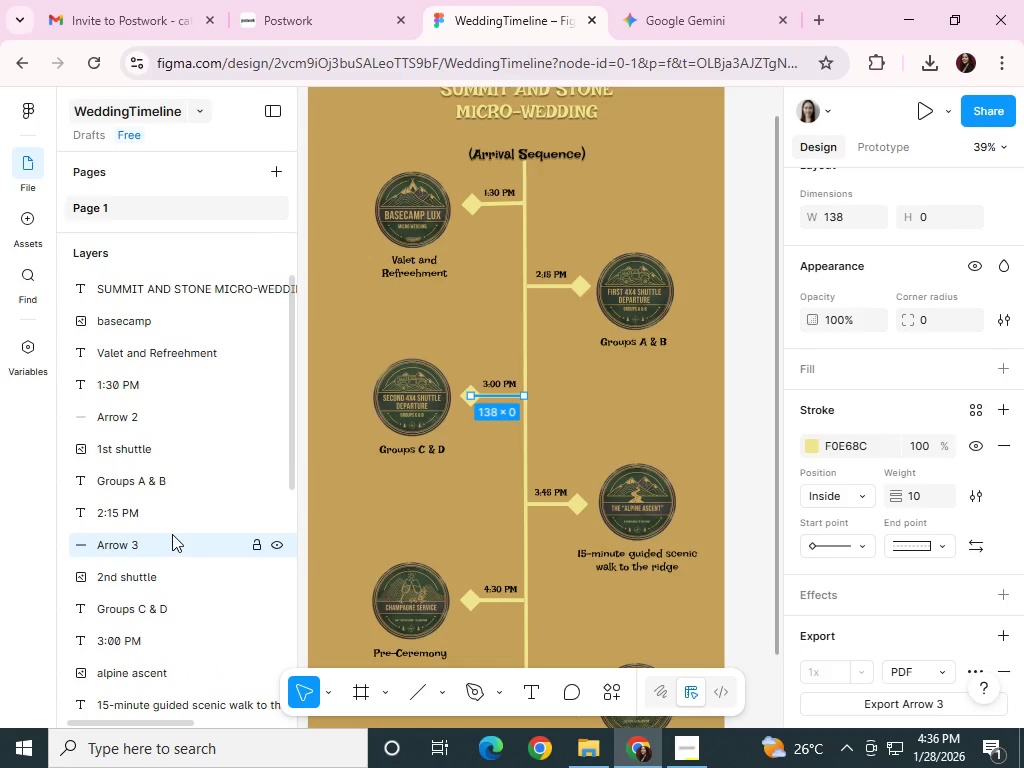 
wait(6.23)
 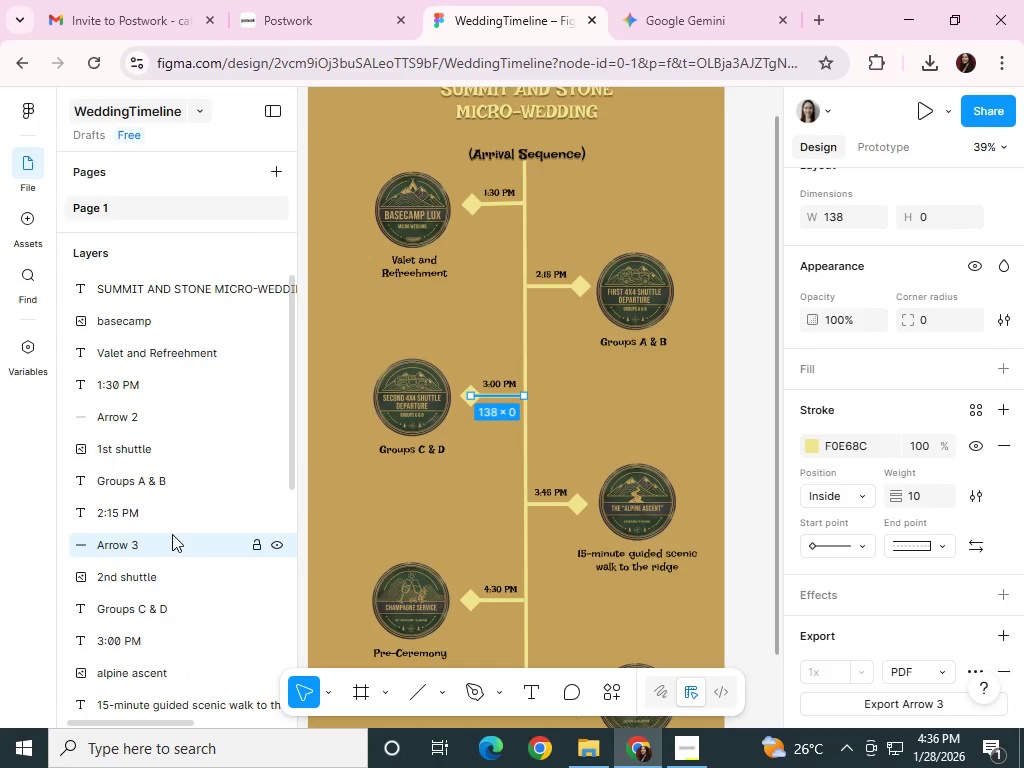 
scroll: coordinate [162, 552], scroll_direction: down, amount: 4.0
 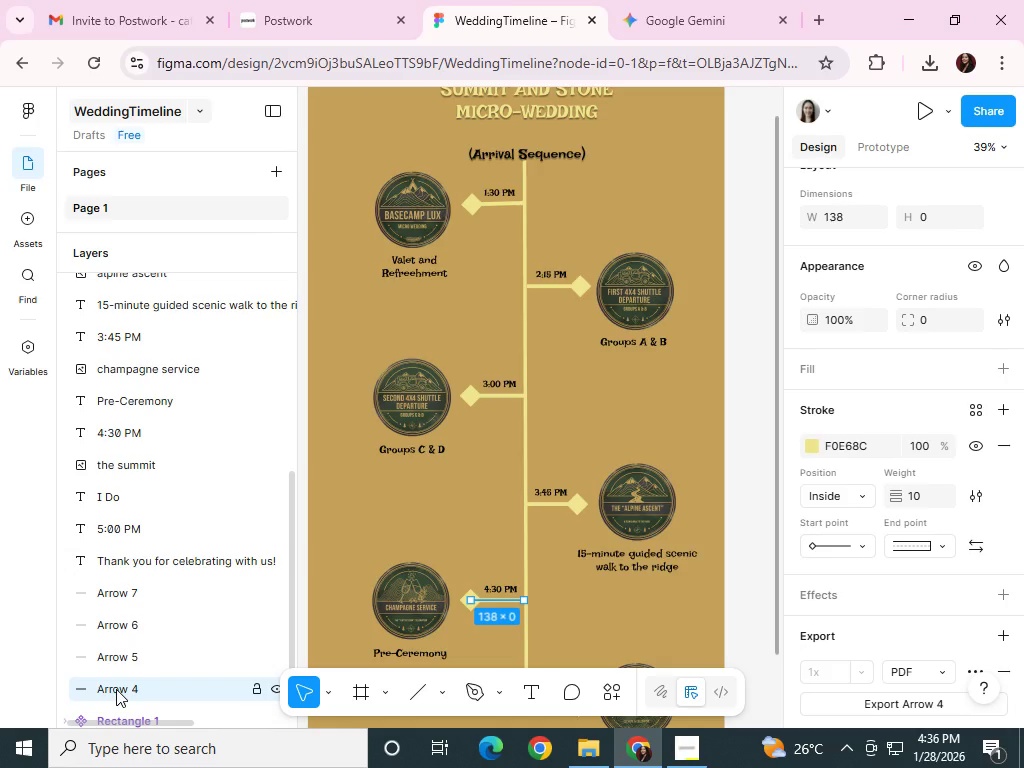 
left_click([116, 689])
 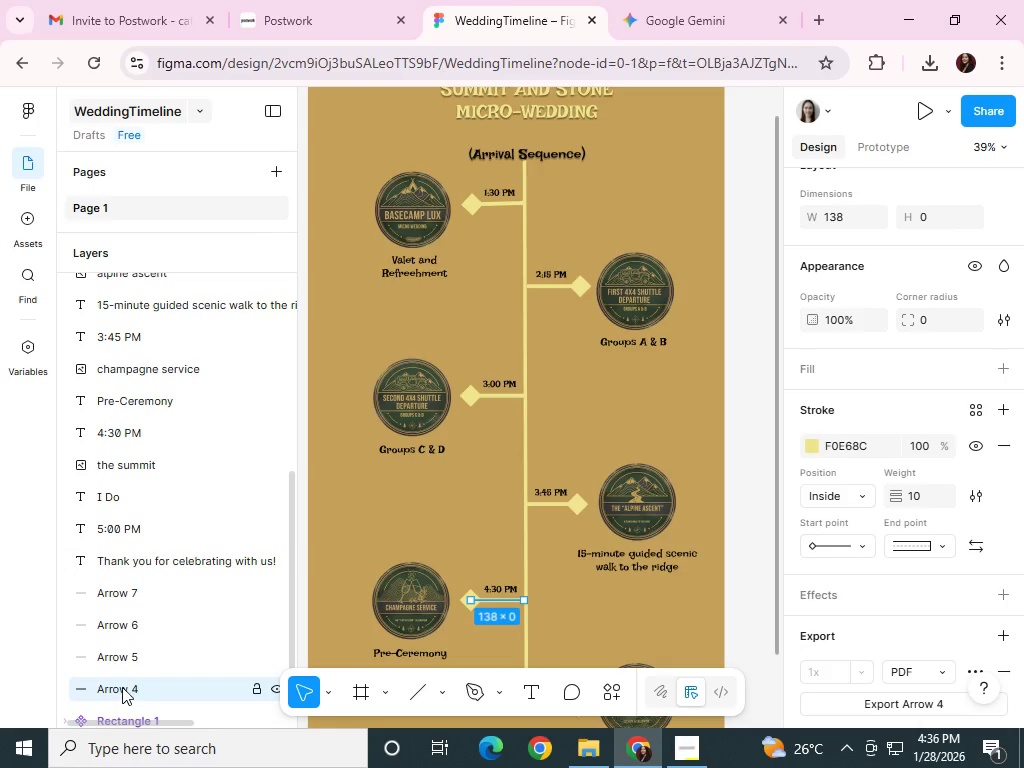 
left_click([135, 656])
 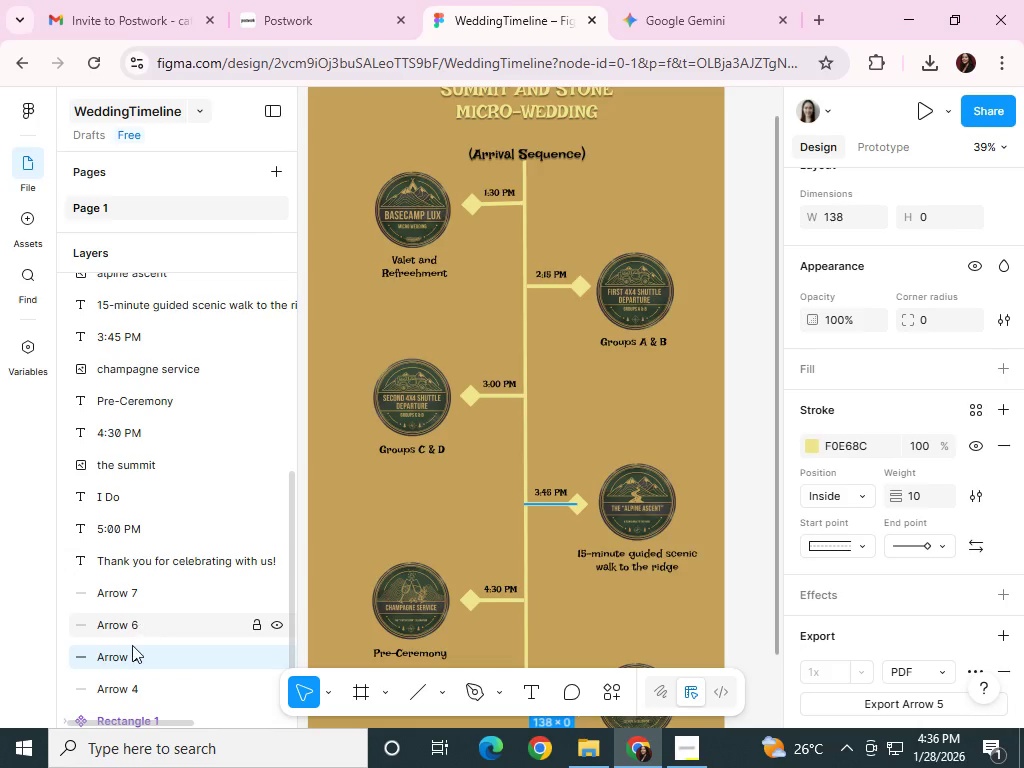 
left_click_drag(start_coordinate=[124, 652], to_coordinate=[99, 464])
 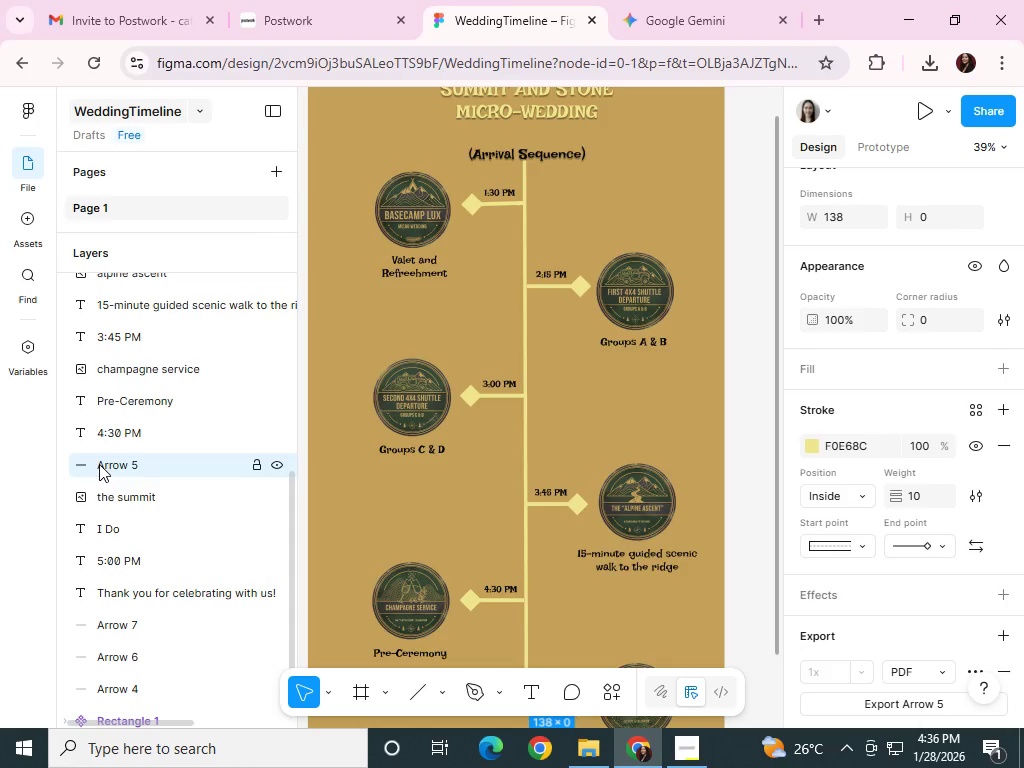 
left_click([99, 464])
 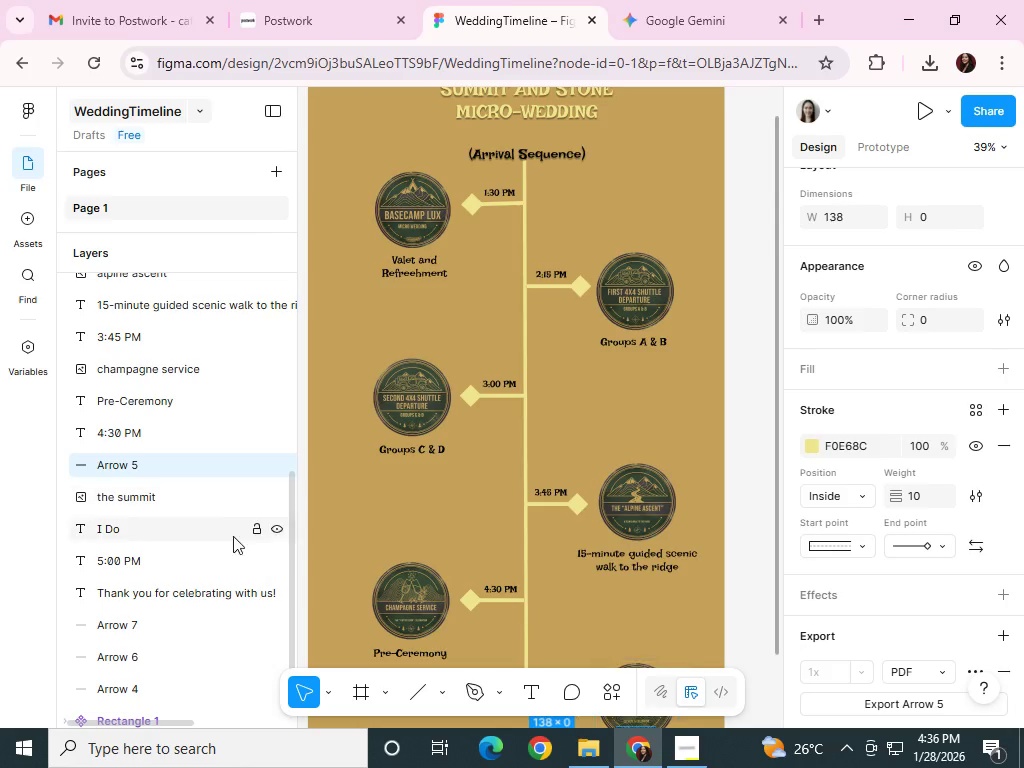 
scroll: coordinate [356, 585], scroll_direction: down, amount: 2.0
 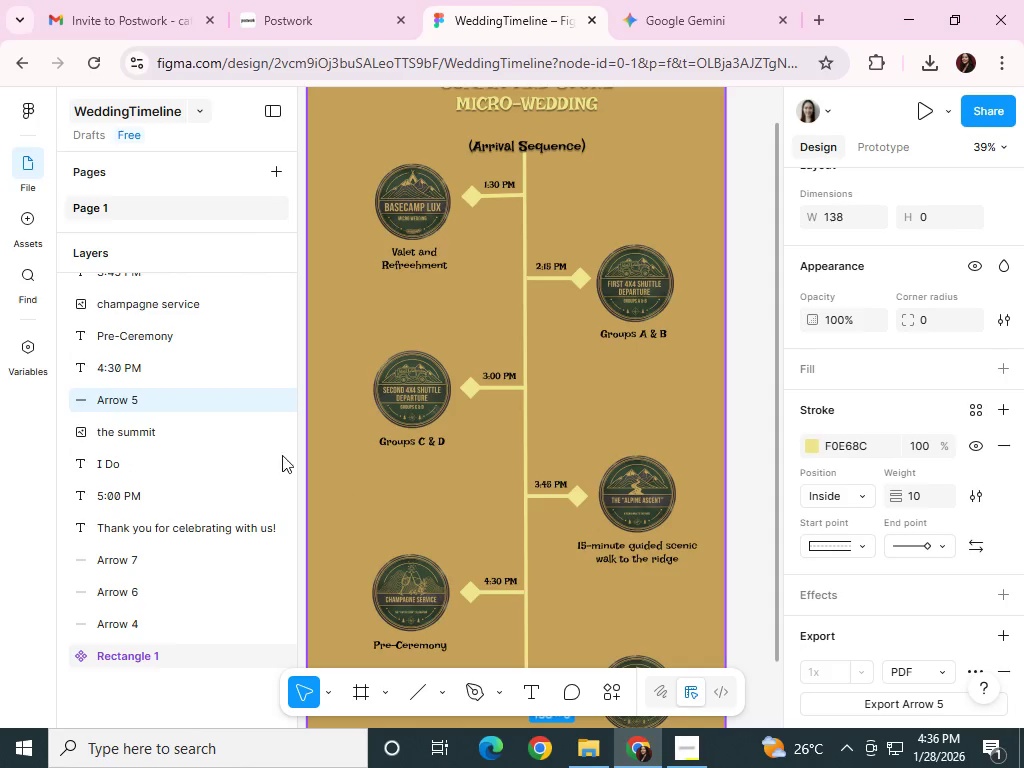 
left_click([194, 392])
 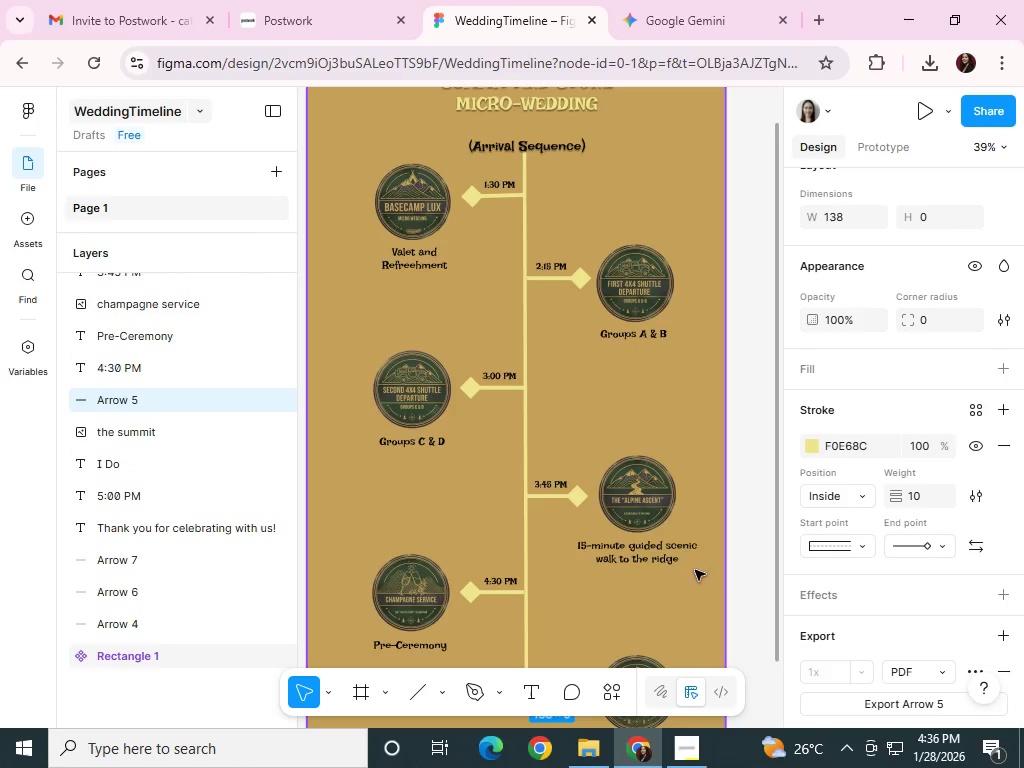 
scroll: coordinate [607, 525], scroll_direction: down, amount: 4.0
 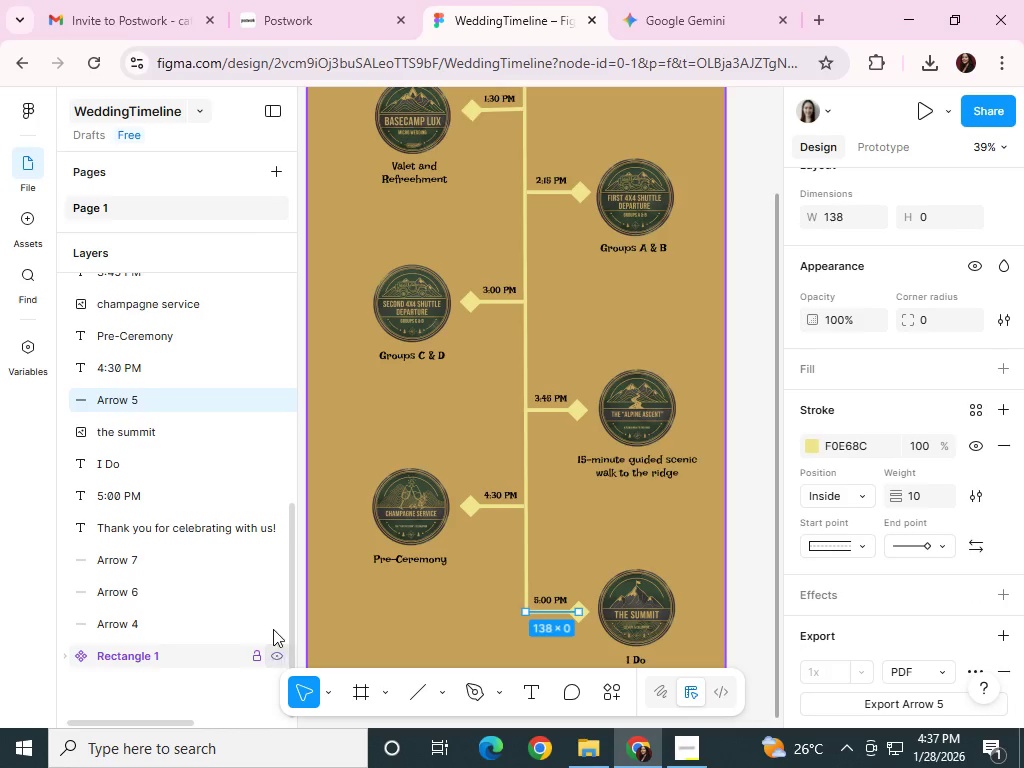 
left_click([127, 624])
 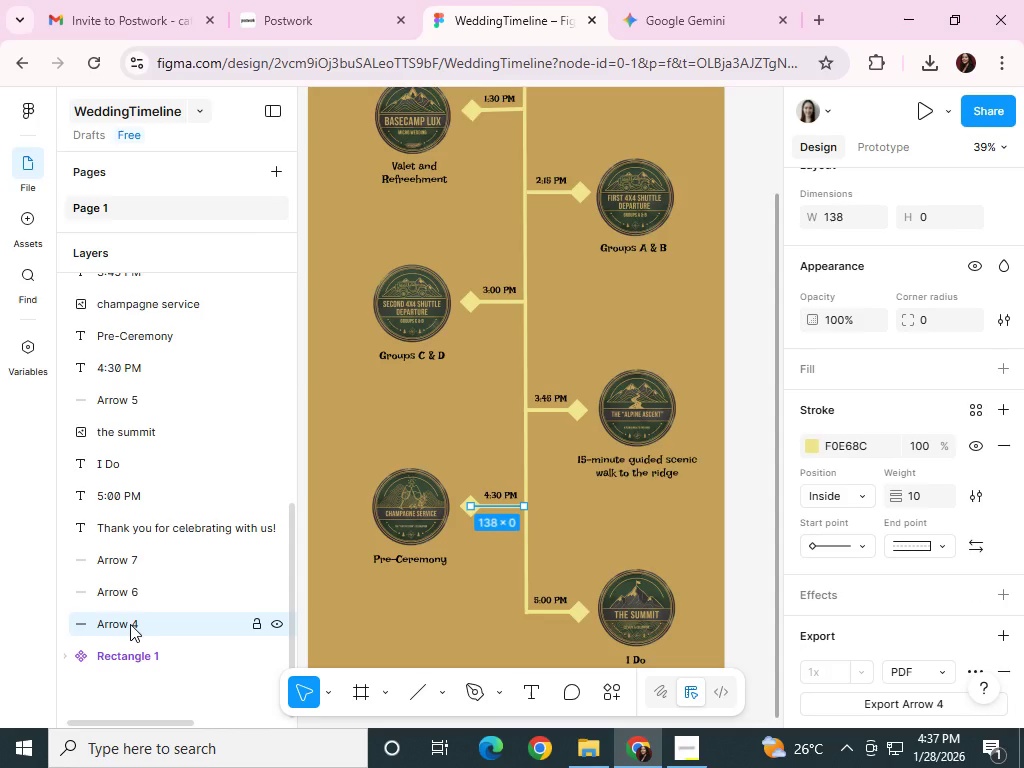 
left_click_drag(start_coordinate=[130, 624], to_coordinate=[135, 421])
 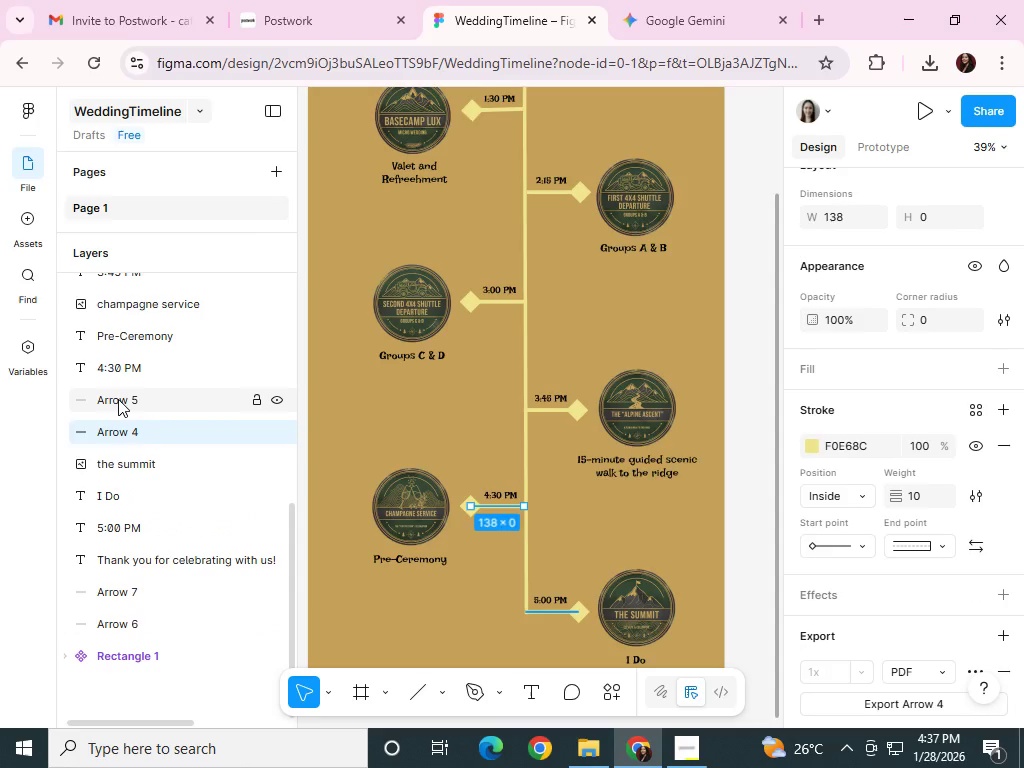 
left_click_drag(start_coordinate=[118, 399], to_coordinate=[110, 596])
 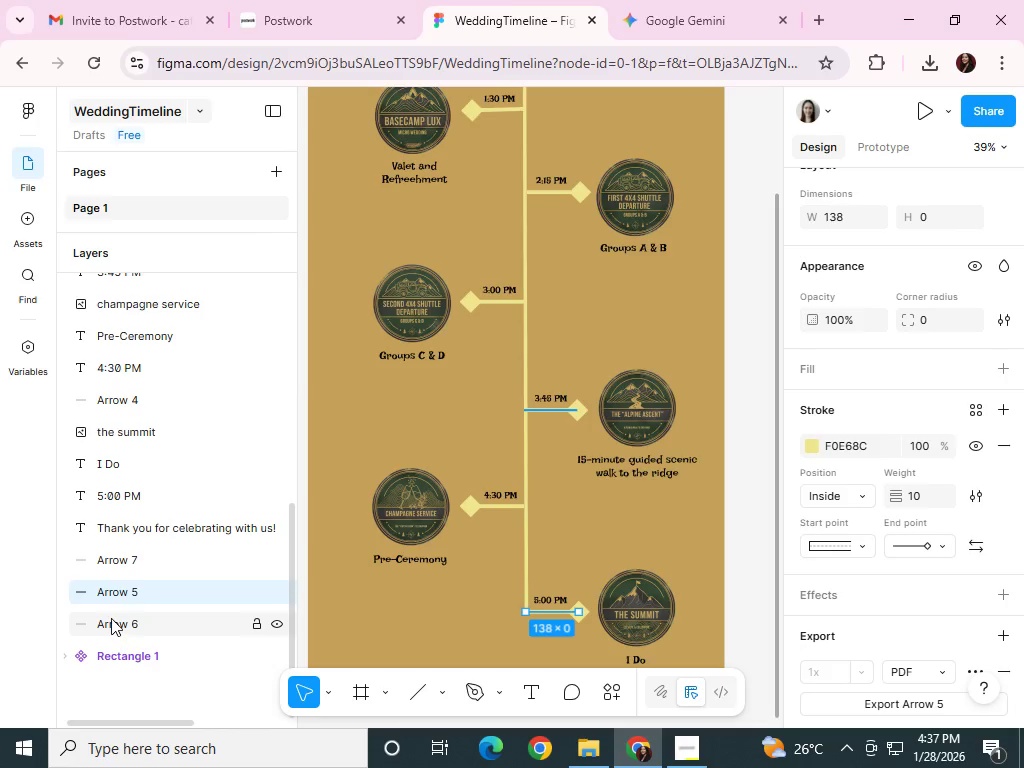 
left_click([111, 618])
 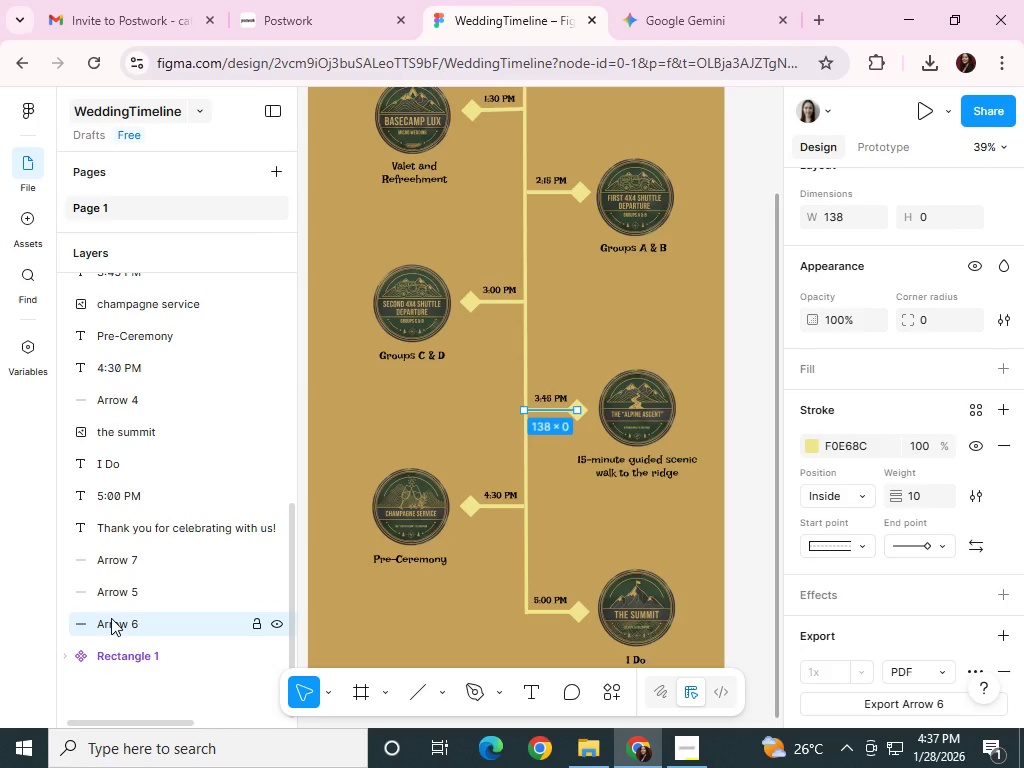 
left_click_drag(start_coordinate=[111, 618], to_coordinate=[129, 500])
 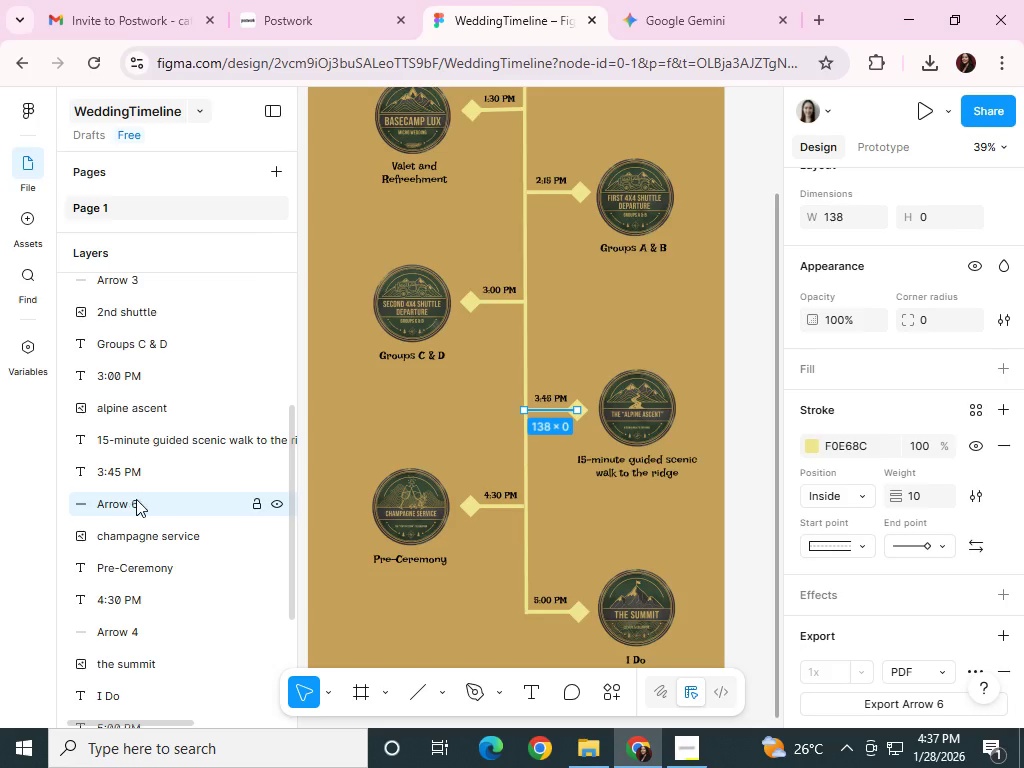 
scroll: coordinate [125, 516], scroll_direction: up, amount: 1.0
 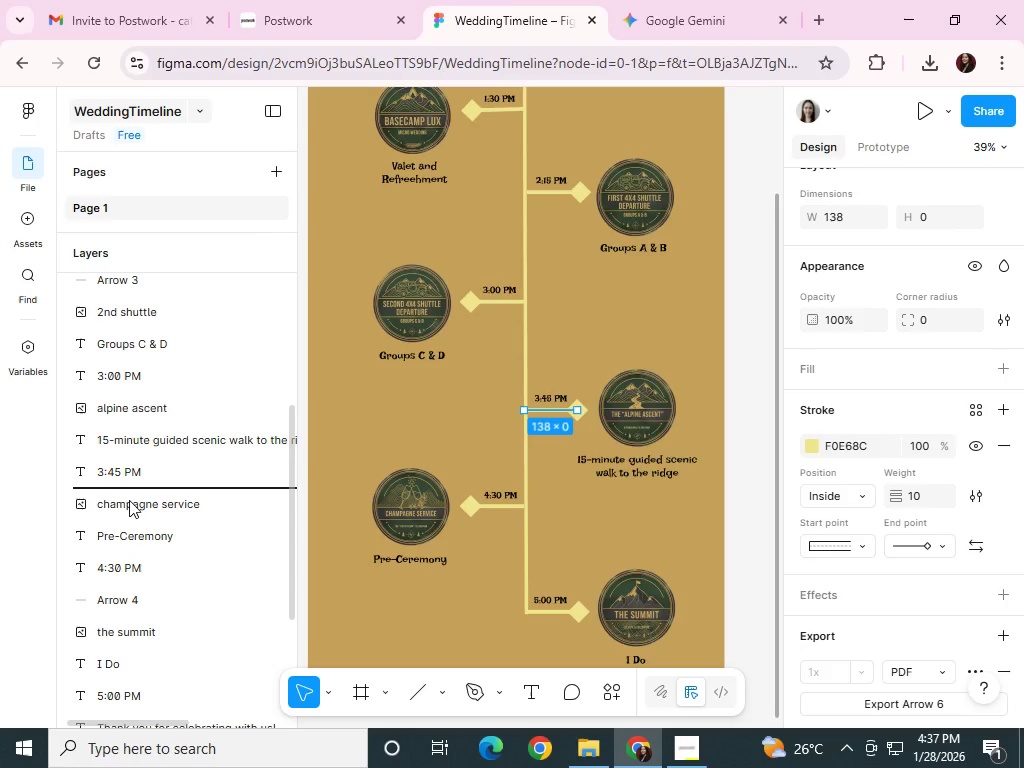 
scroll: coordinate [149, 527], scroll_direction: down, amount: 1.0
 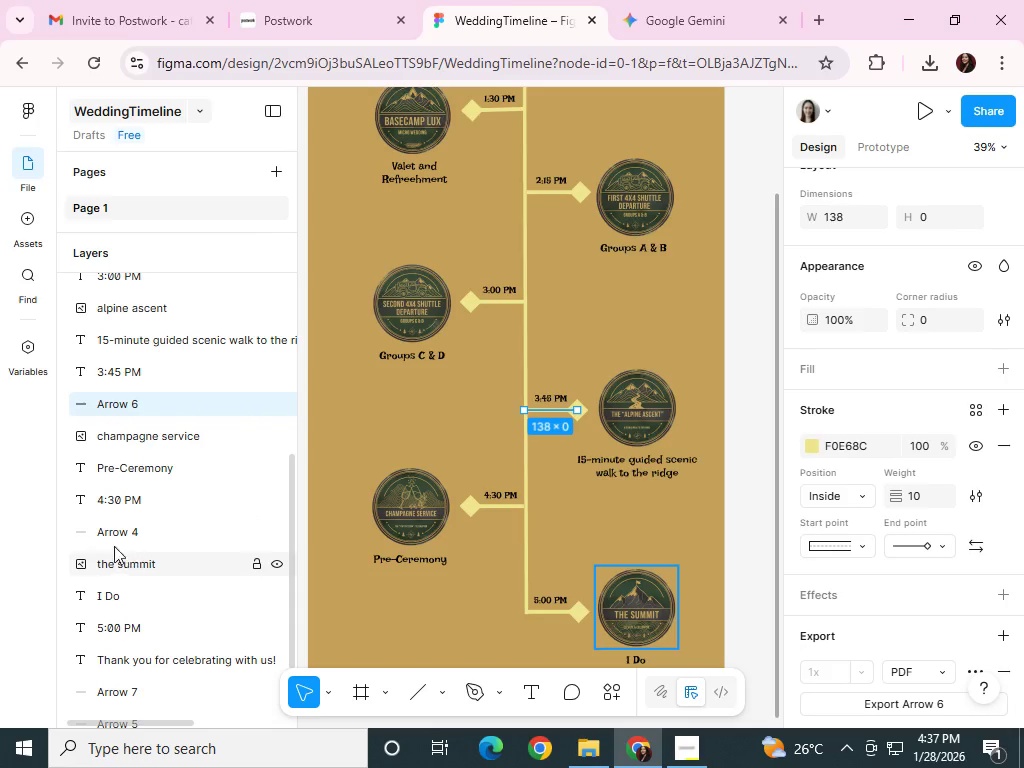 
left_click([111, 532])
 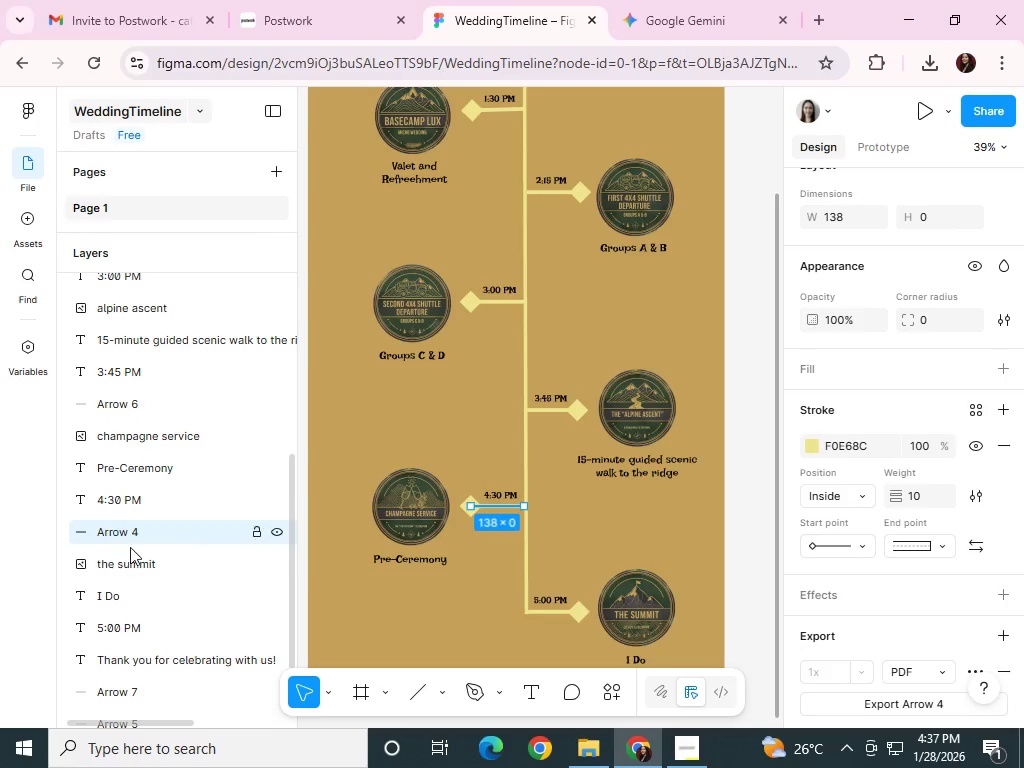 
scroll: coordinate [142, 562], scroll_direction: down, amount: 1.0
 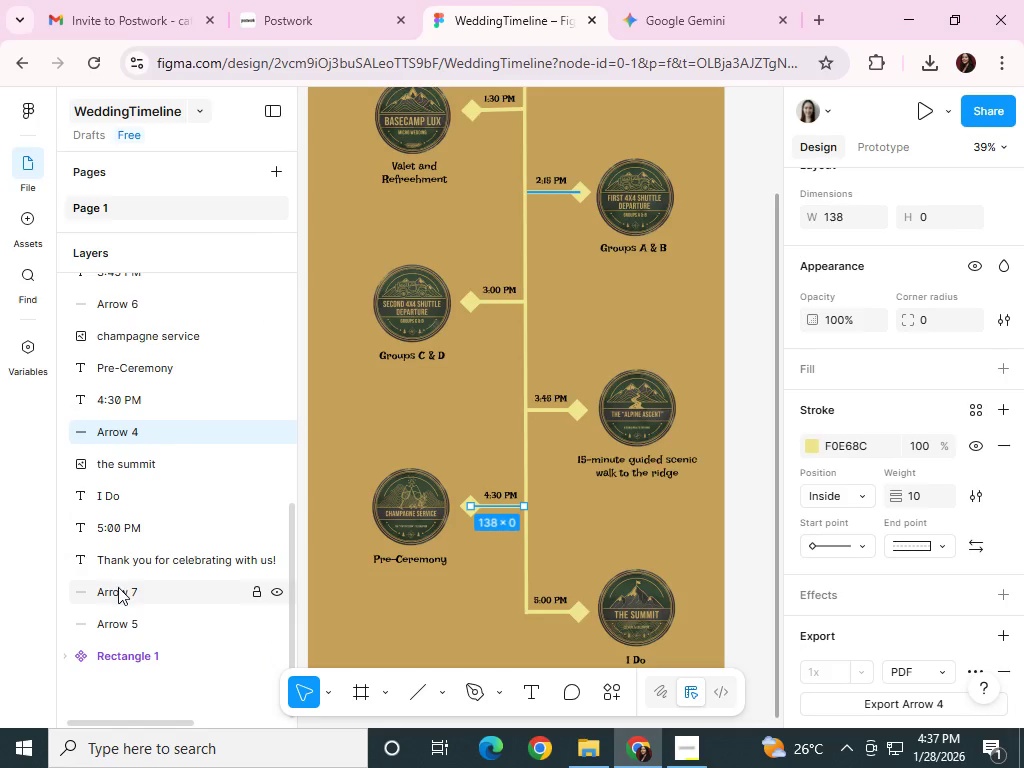 
left_click([115, 588])
 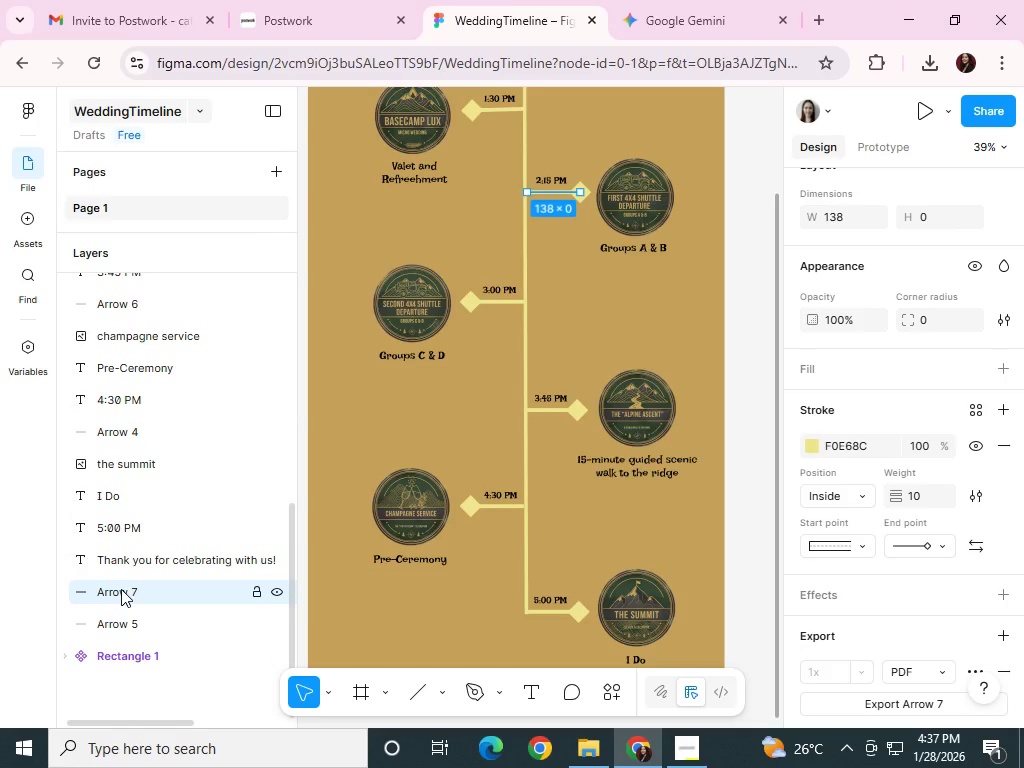 
left_click_drag(start_coordinate=[121, 589], to_coordinate=[138, 369])
 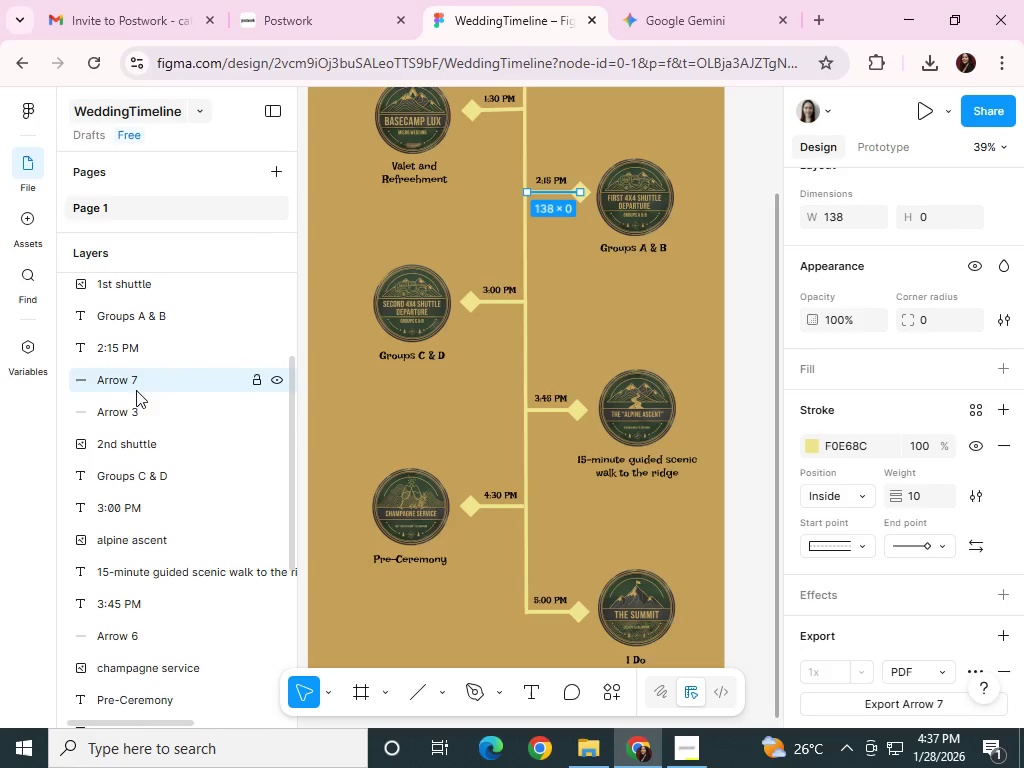 
scroll: coordinate [152, 486], scroll_direction: up, amount: 3.0
 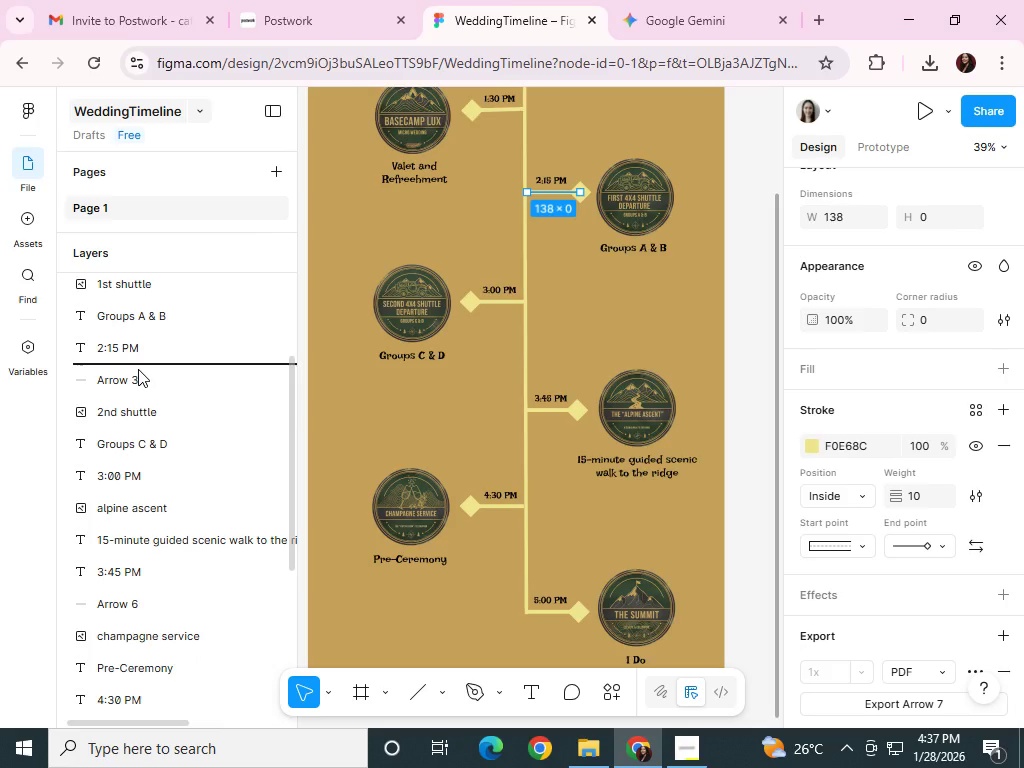 
left_click([122, 410])
 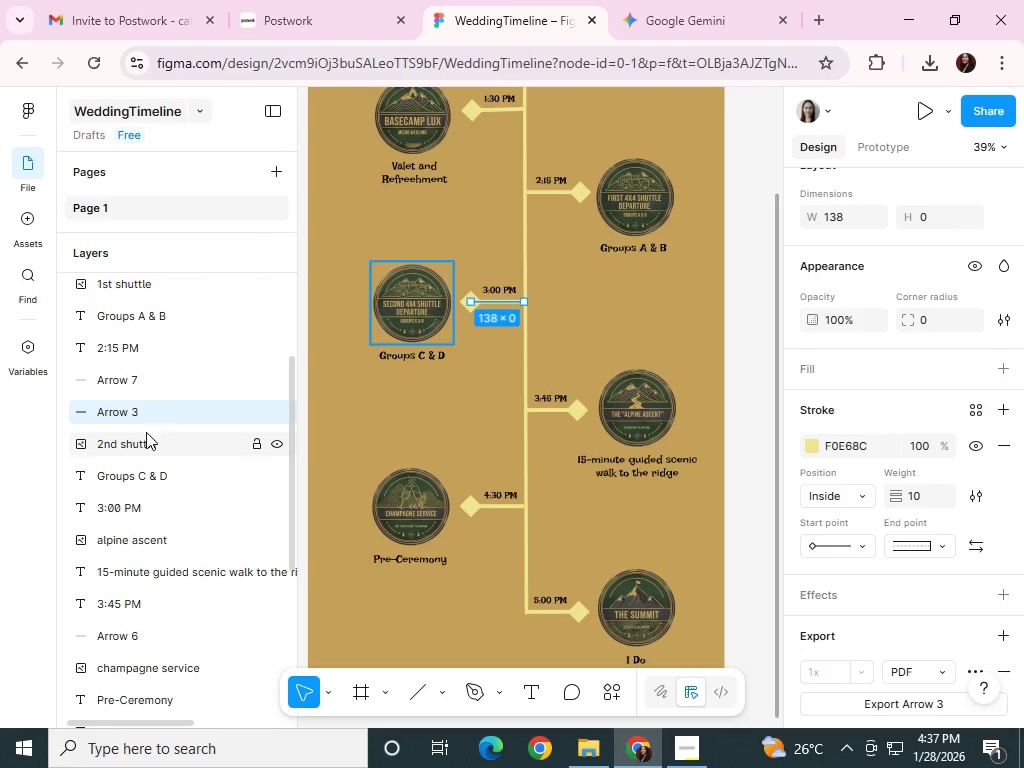 
wait(6.16)
 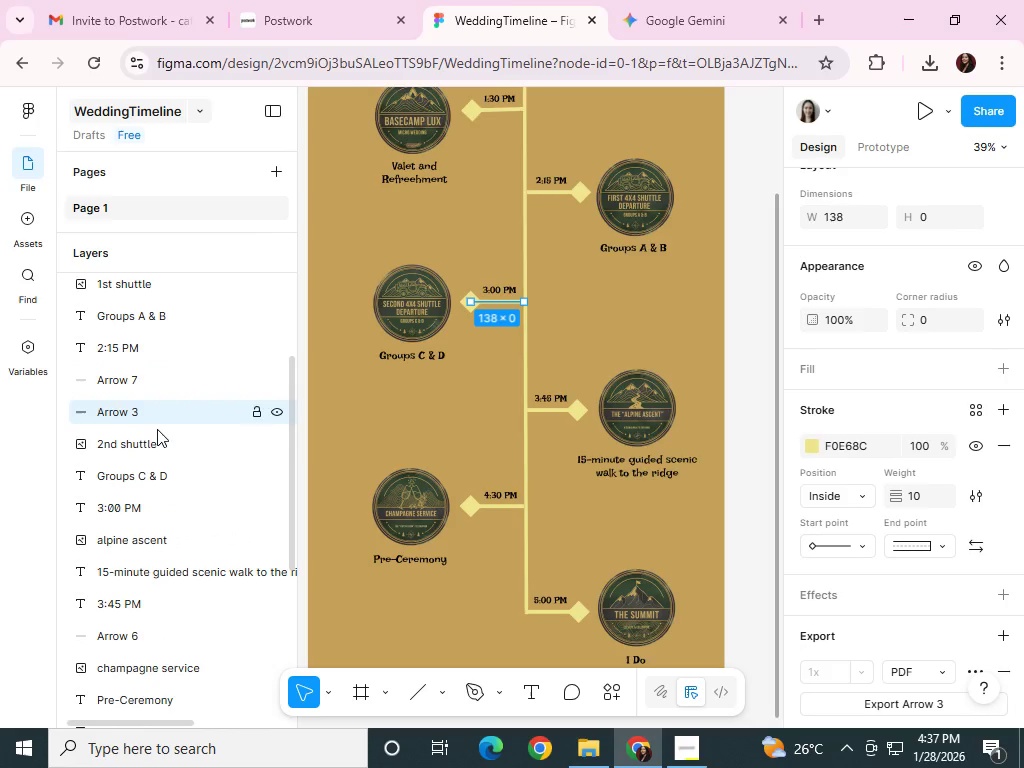 
left_click_drag(start_coordinate=[119, 413], to_coordinate=[121, 514])
 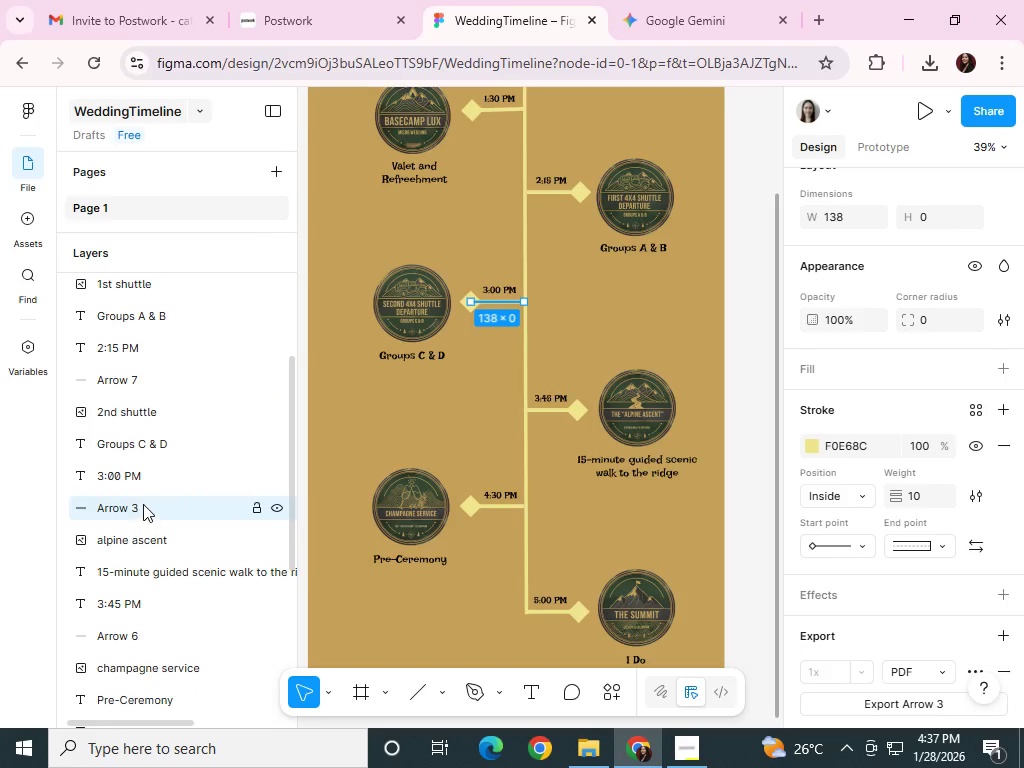 
scroll: coordinate [149, 503], scroll_direction: down, amount: 1.0
 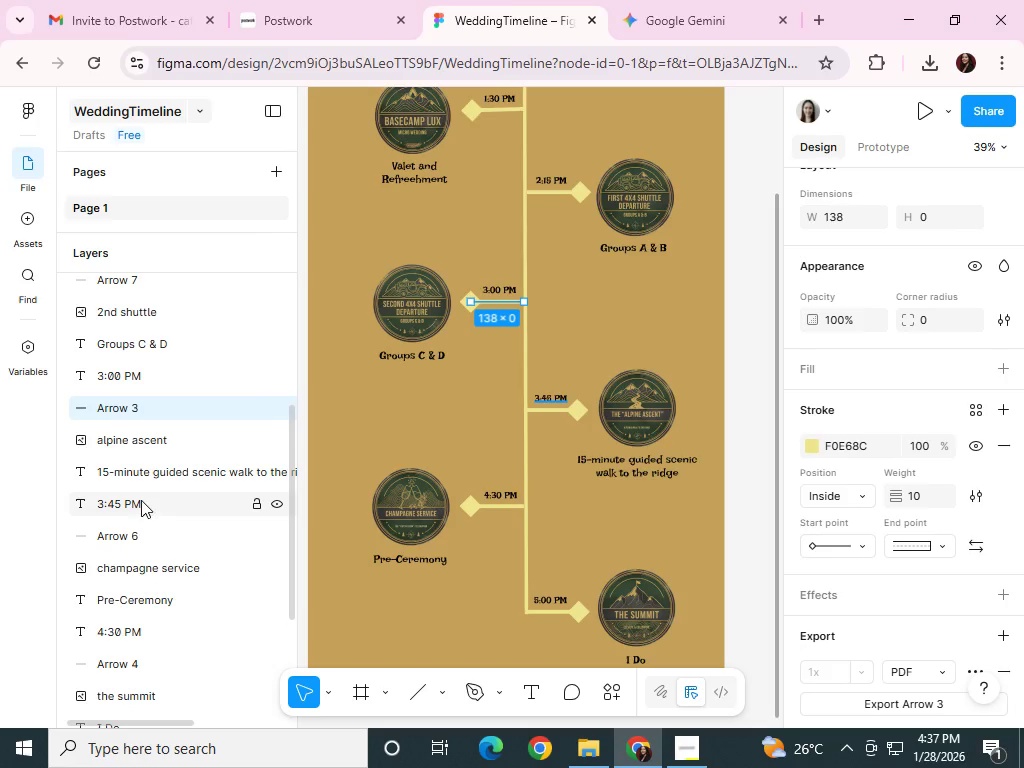 
left_click([131, 535])
 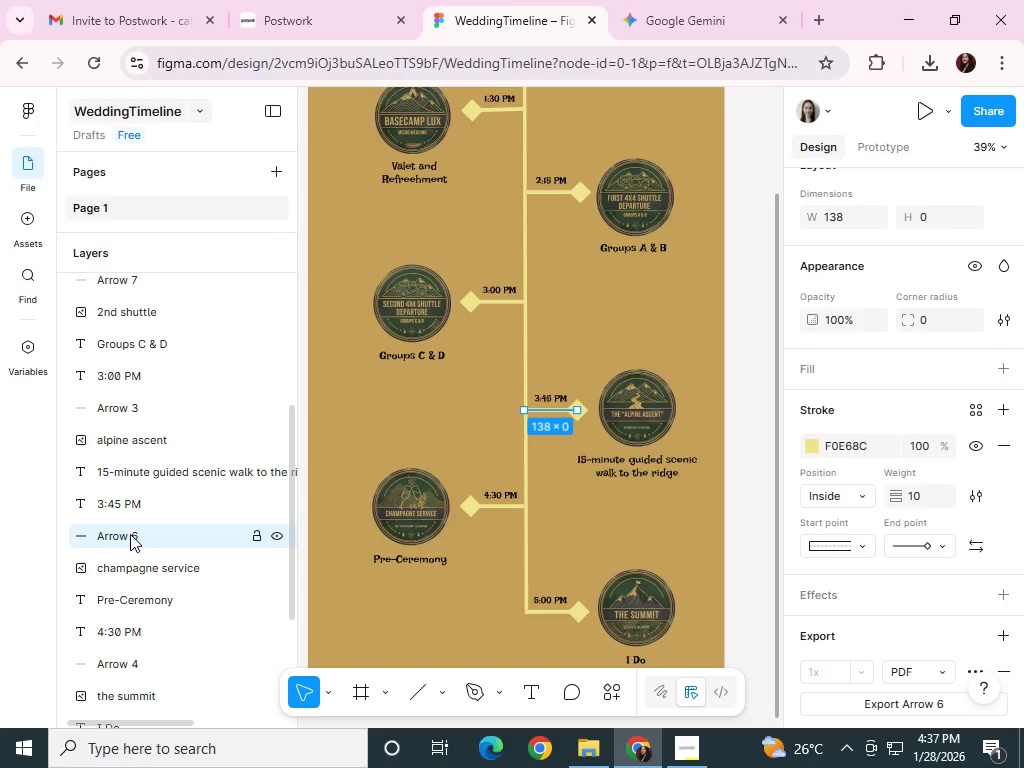 
scroll: coordinate [146, 543], scroll_direction: up, amount: 6.0
 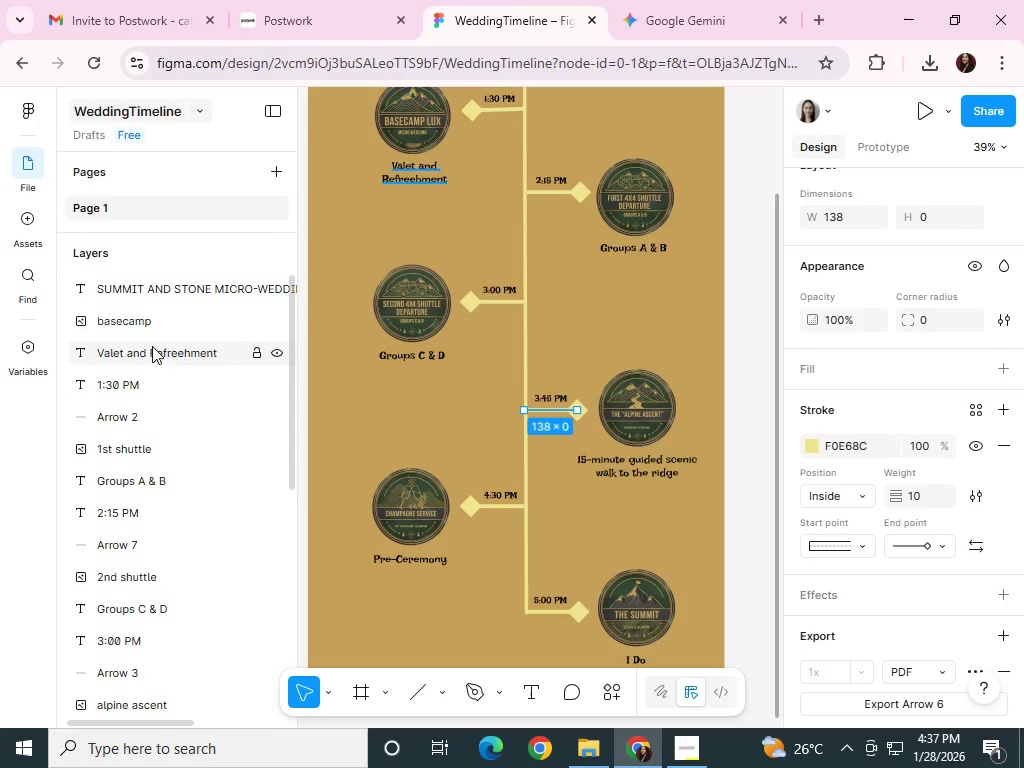 
left_click([163, 294])
 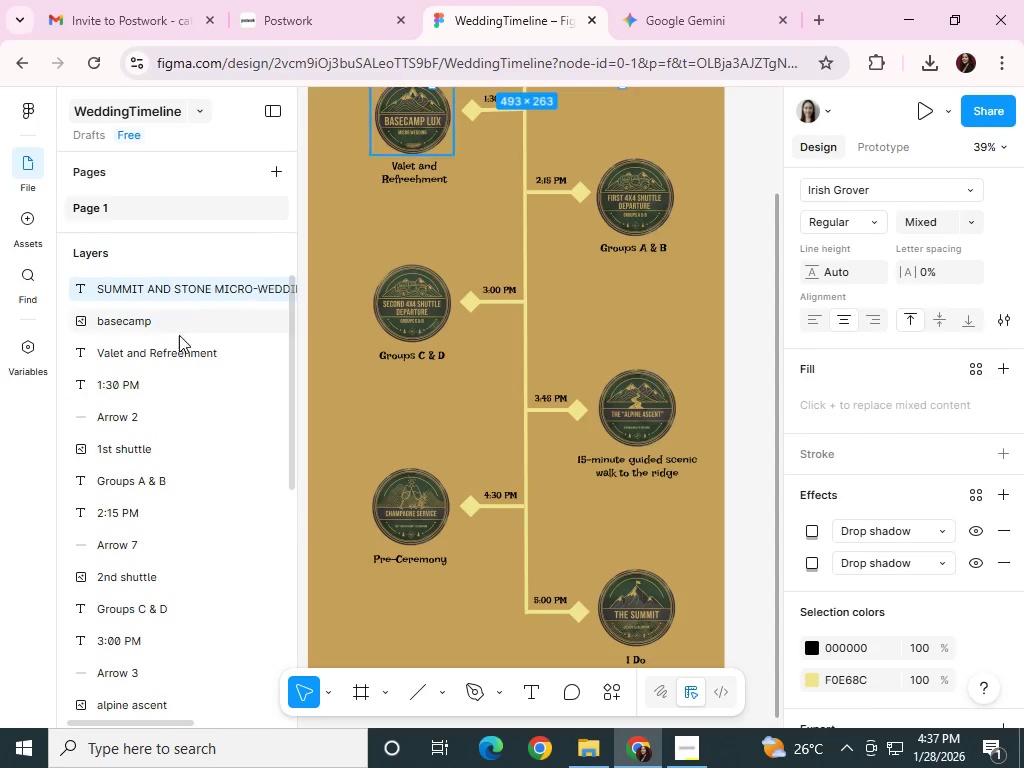 
scroll: coordinate [183, 356], scroll_direction: up, amount: 1.0
 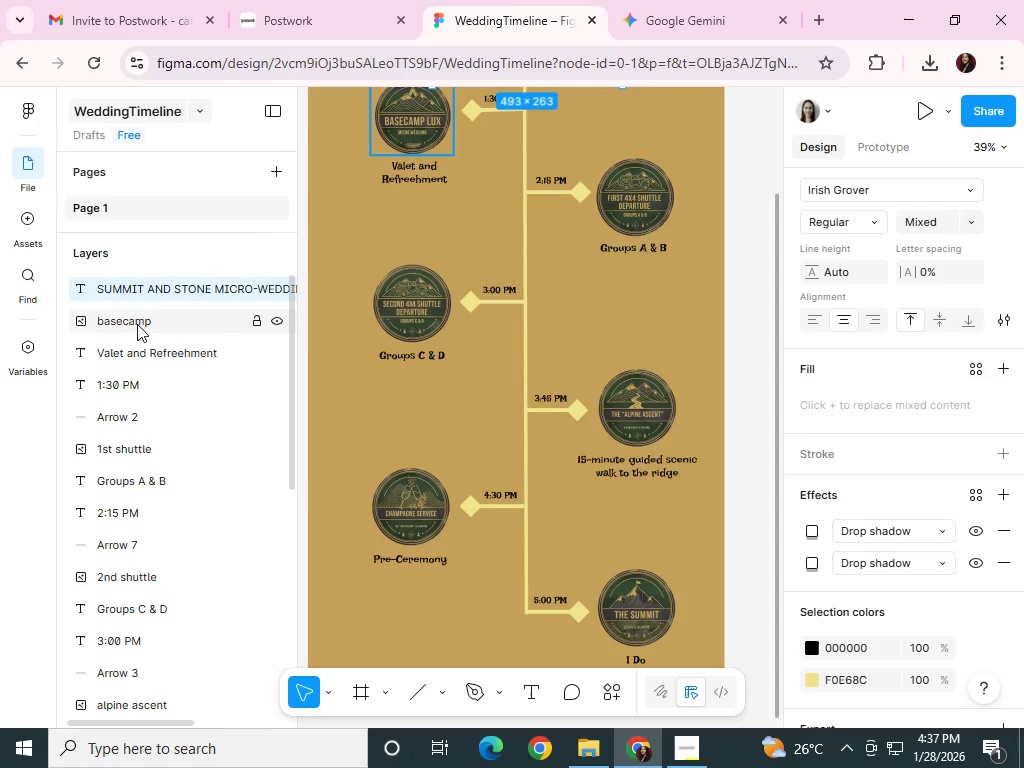 
left_click([135, 322])
 